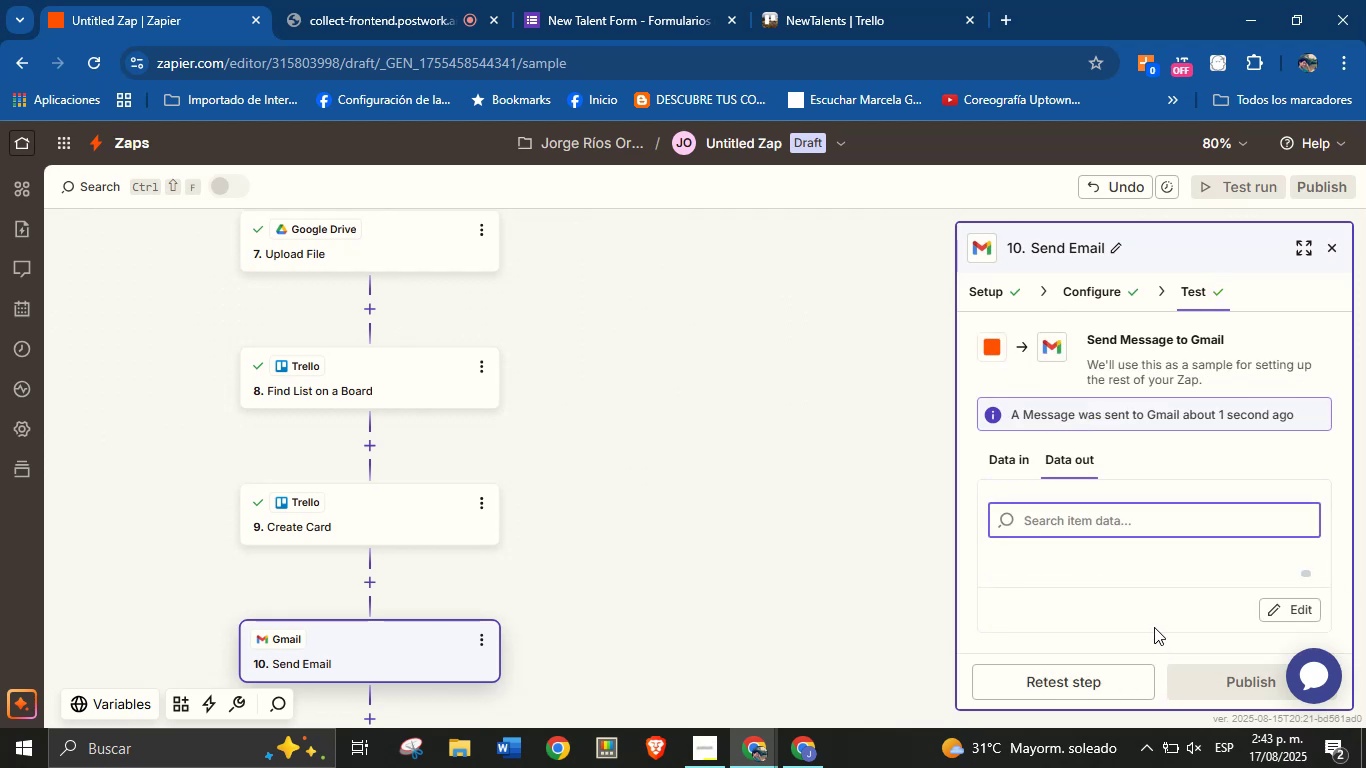 
left_click_drag(start_coordinate=[848, 585], to_coordinate=[862, 510])
 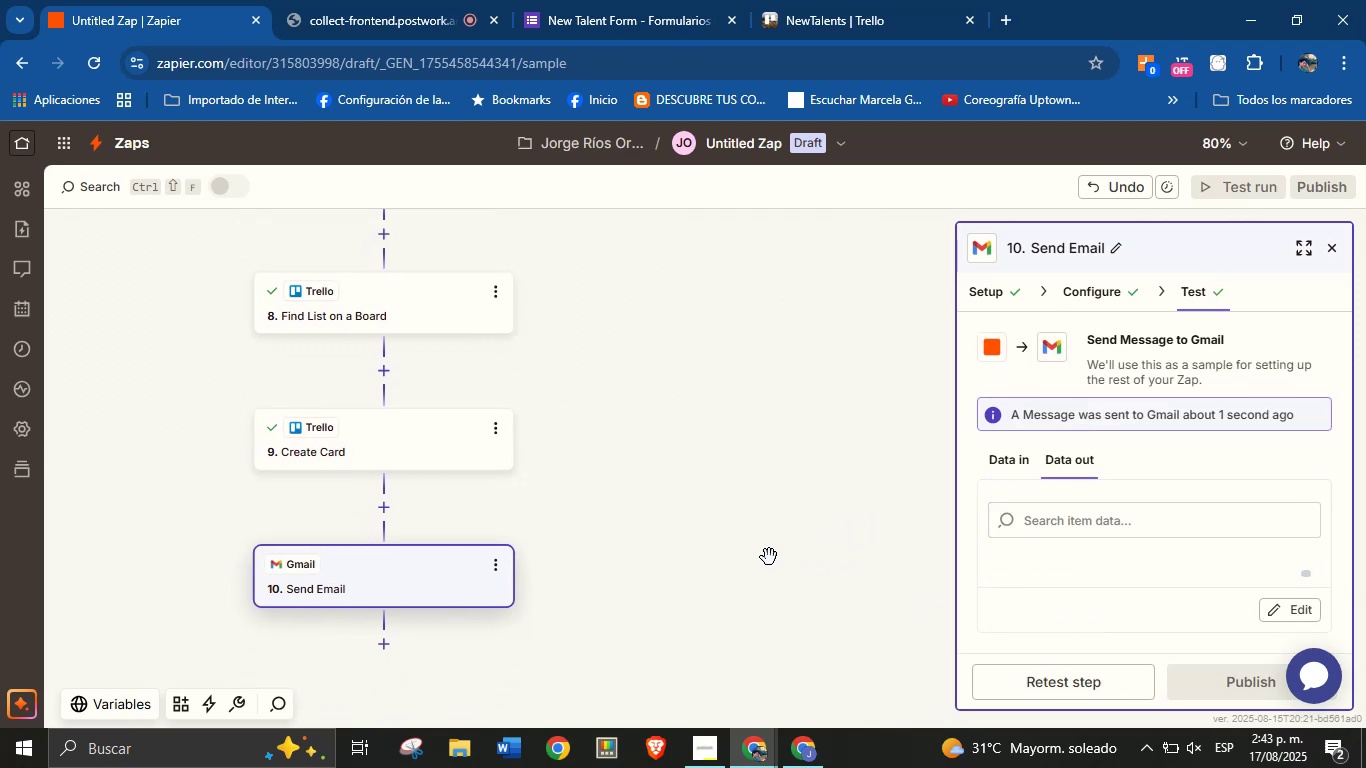 
left_click_drag(start_coordinate=[751, 567], to_coordinate=[761, 498])
 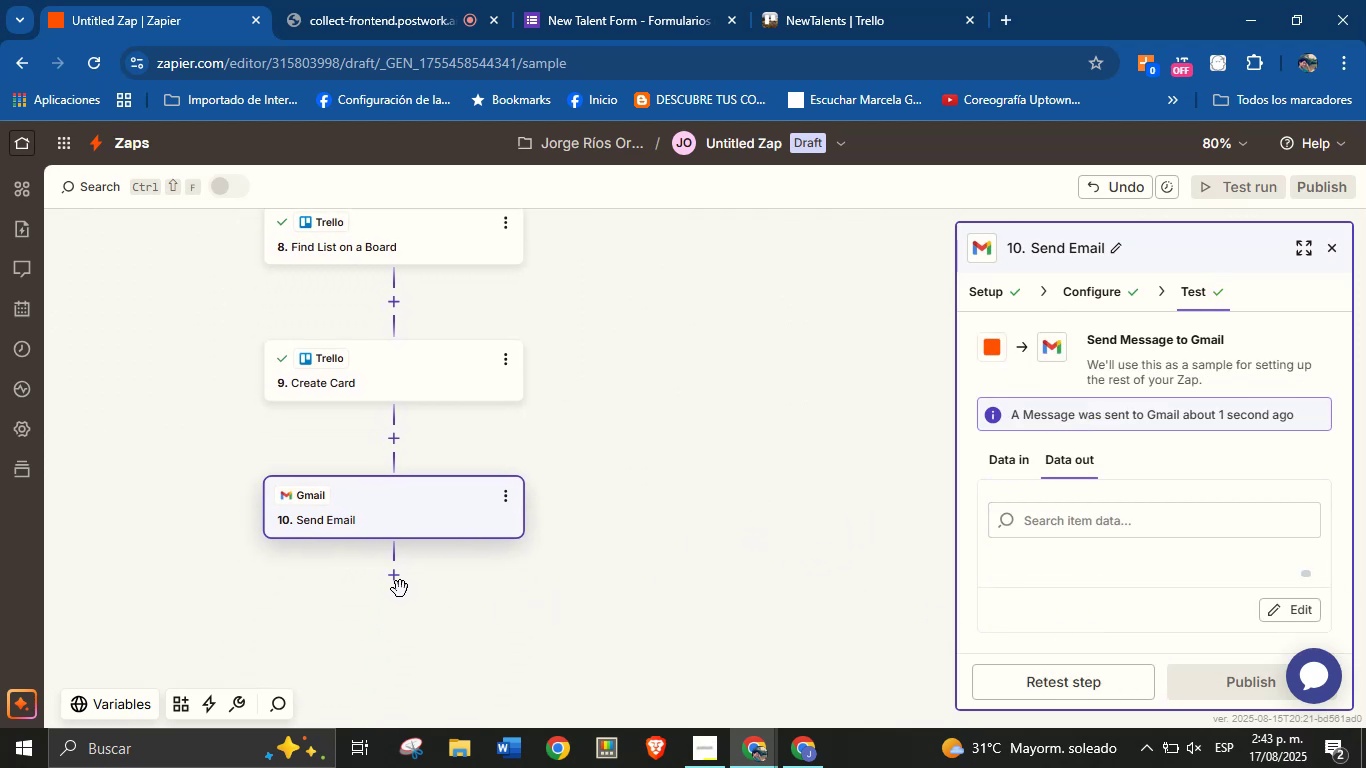 
left_click([400, 583])
 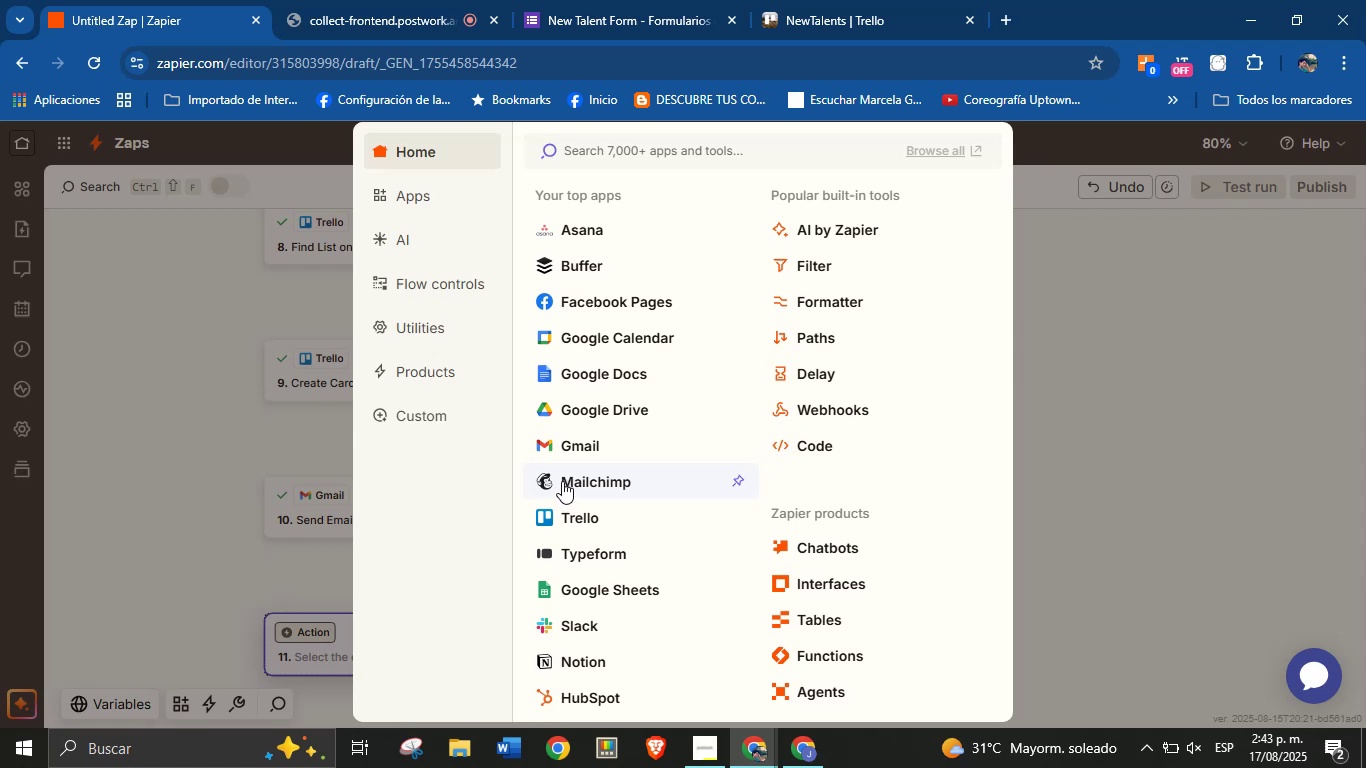 
wait(9.72)
 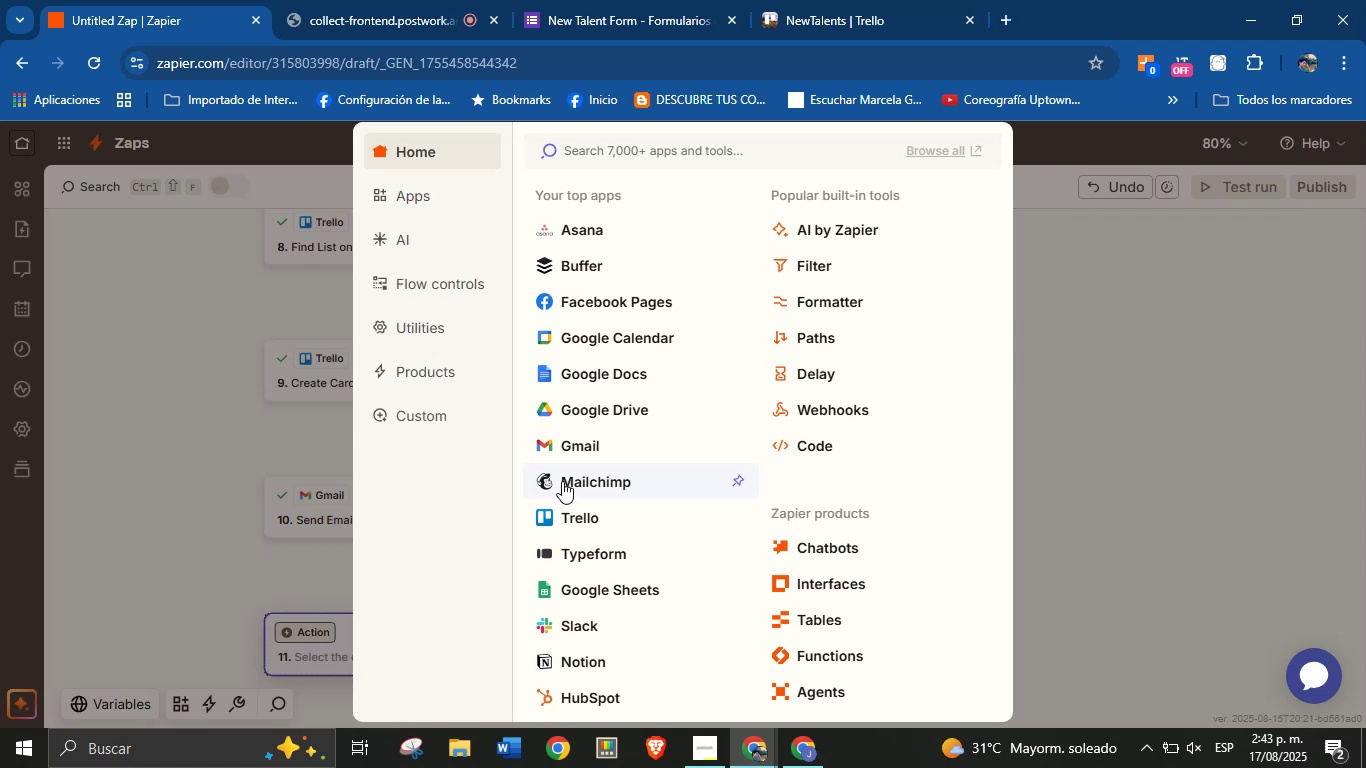 
left_click([599, 627])
 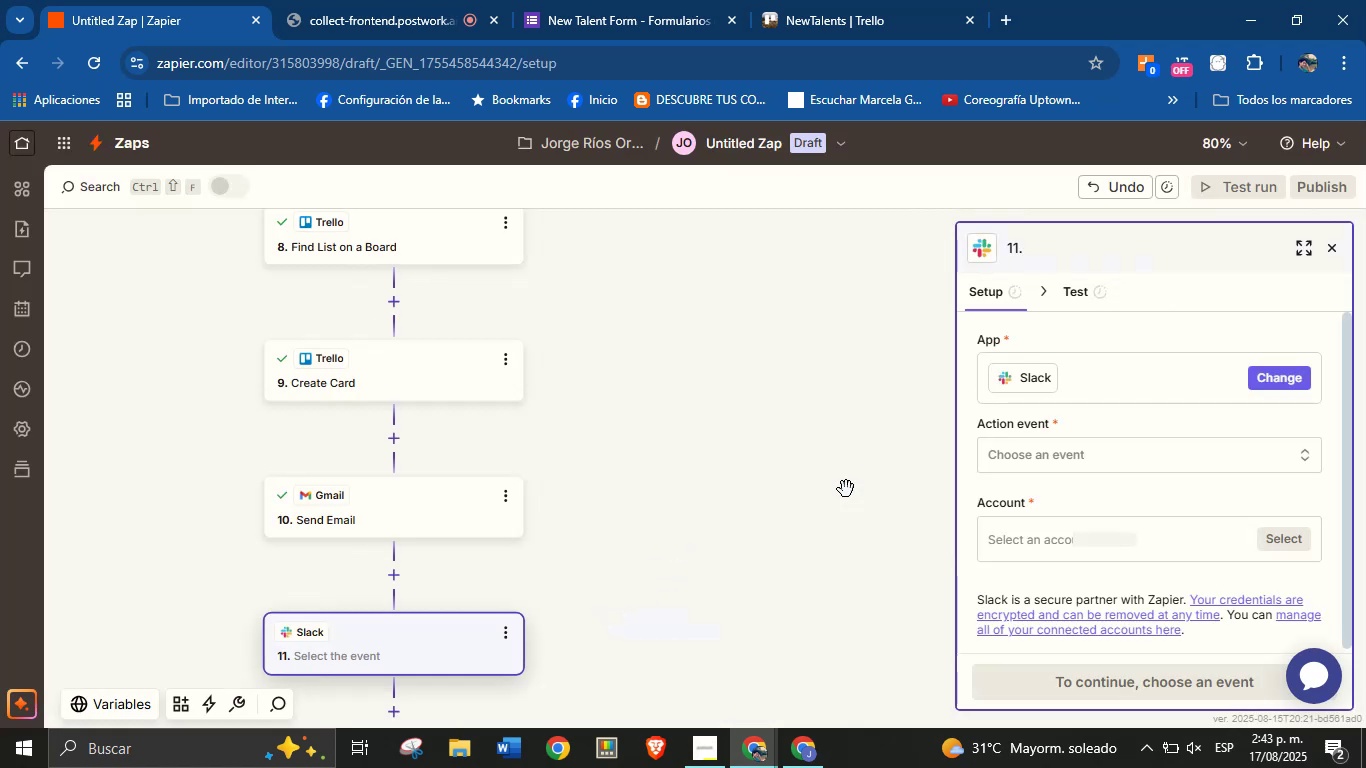 
left_click([1038, 454])
 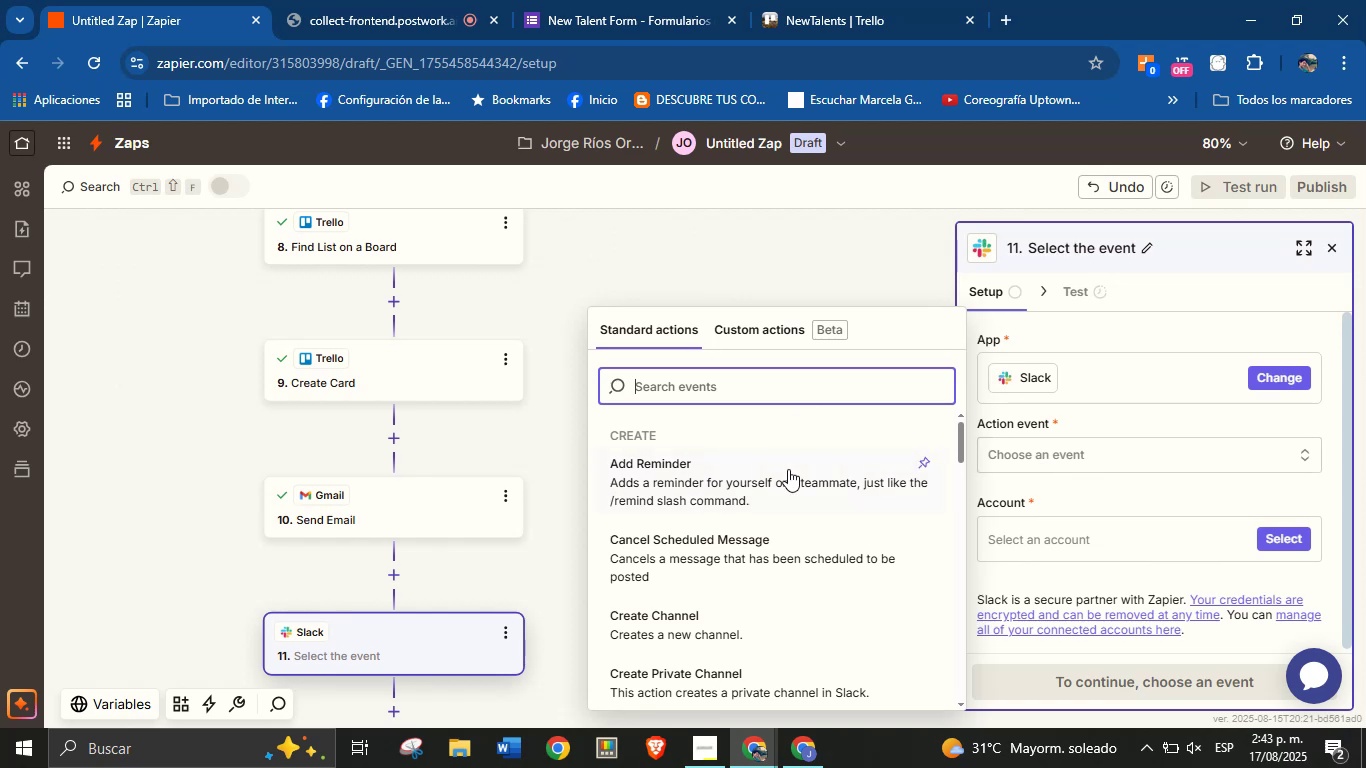 
type(send)
 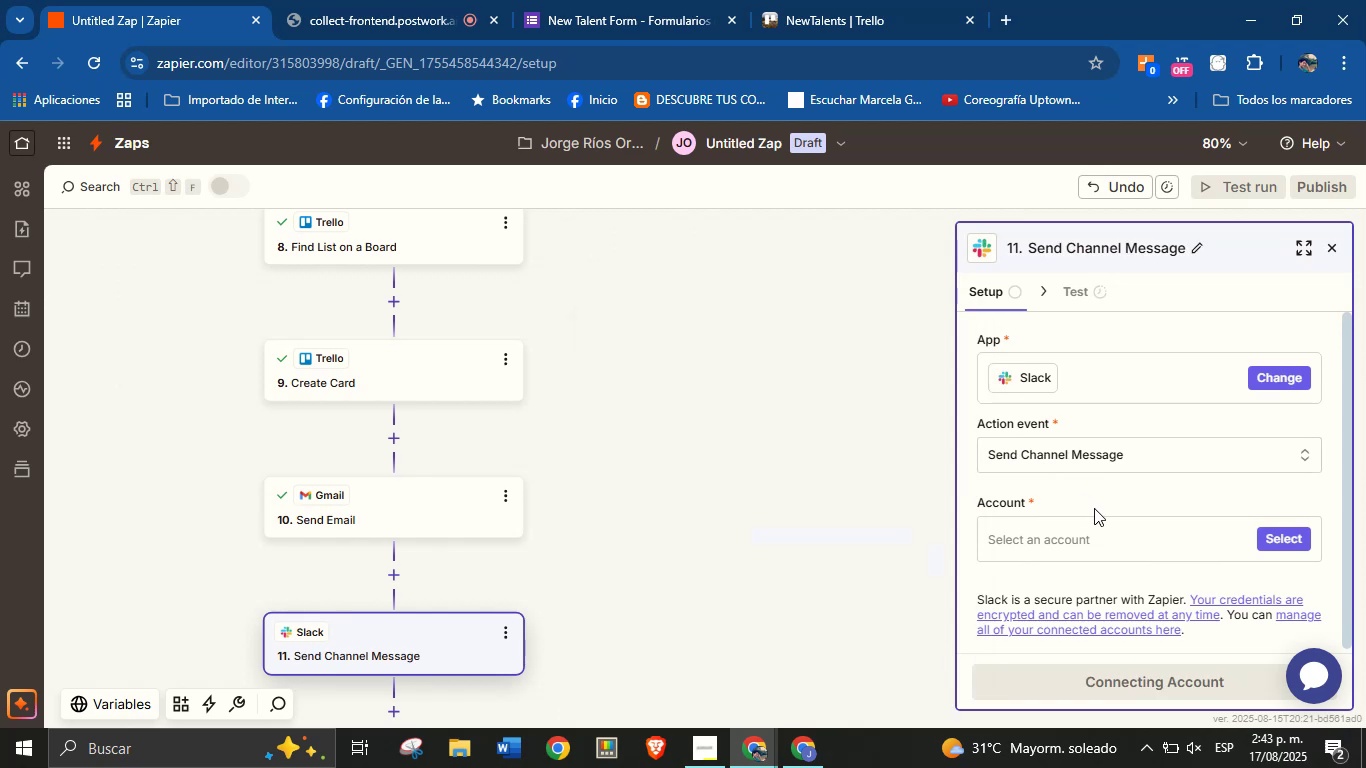 
left_click([1272, 537])
 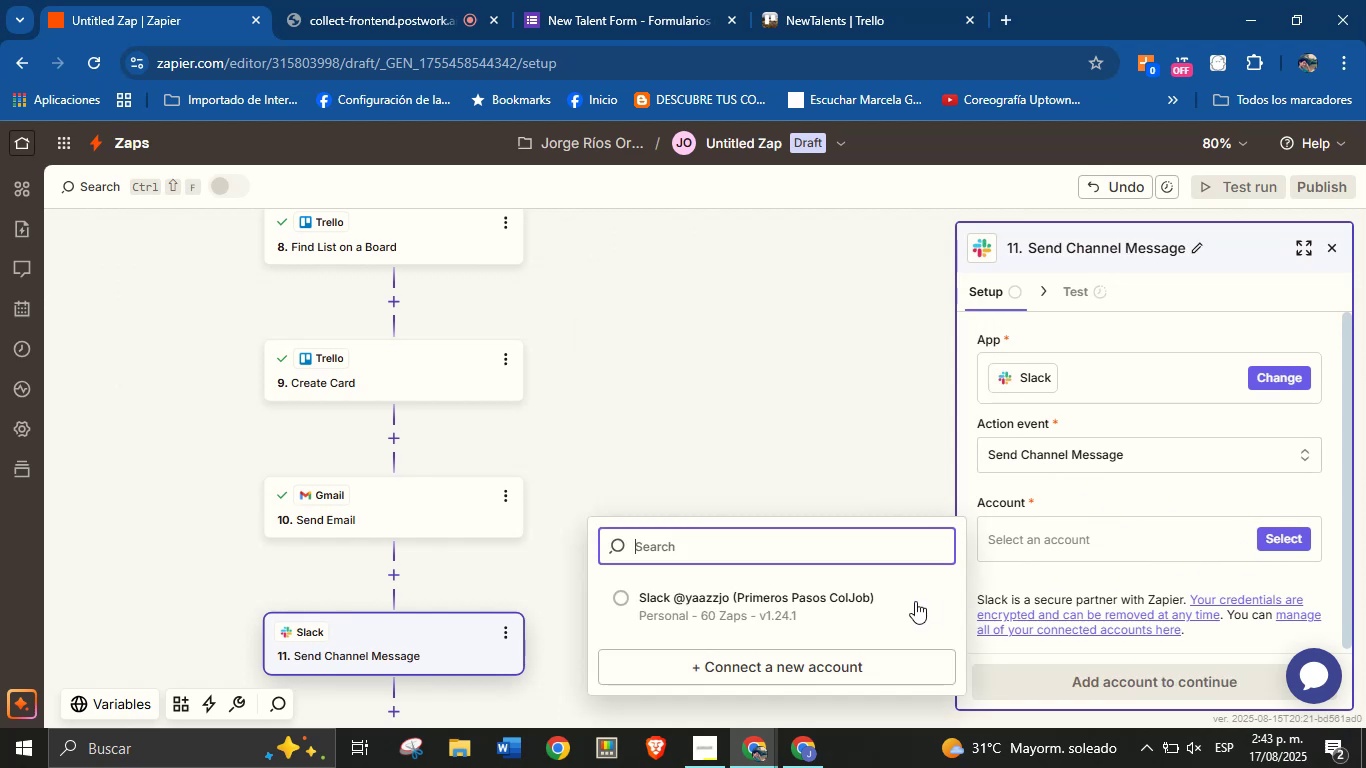 
left_click([870, 610])
 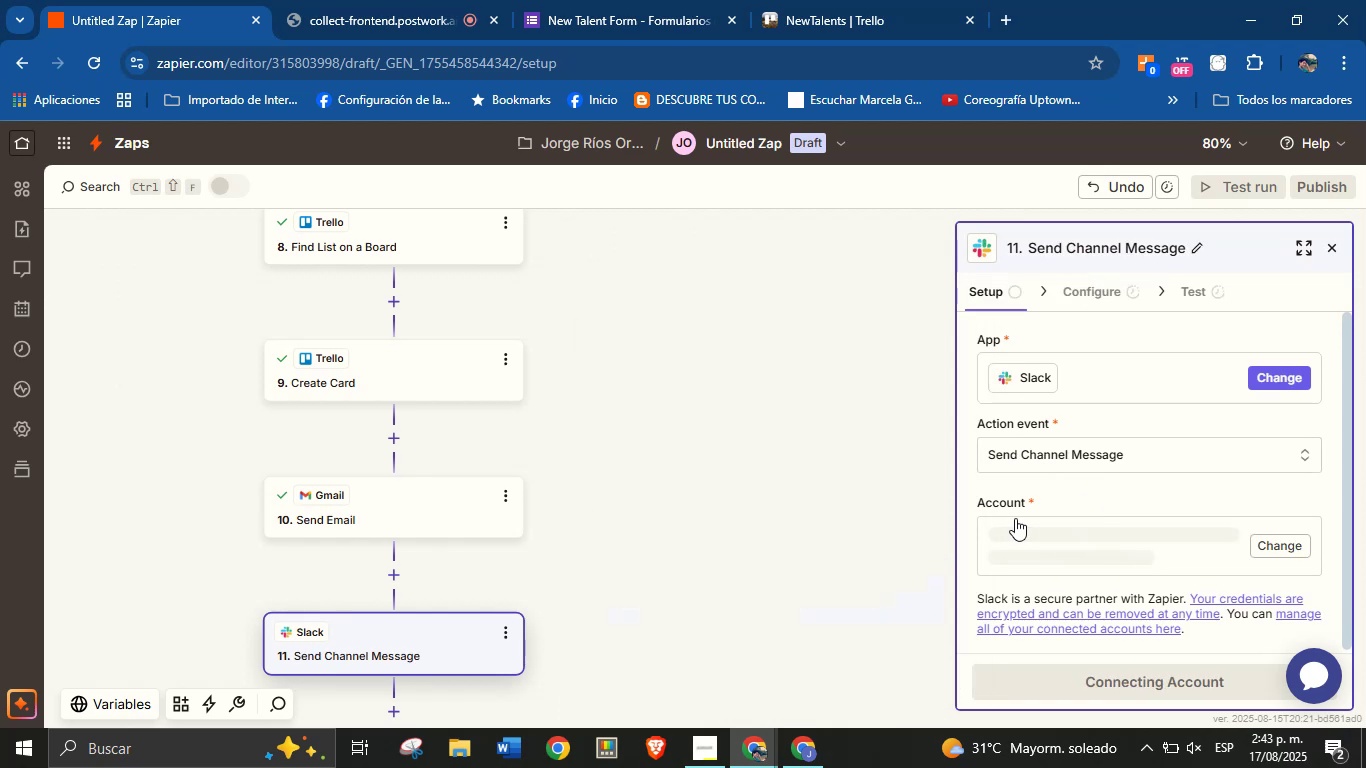 
scroll: coordinate [1141, 596], scroll_direction: down, amount: 3.0
 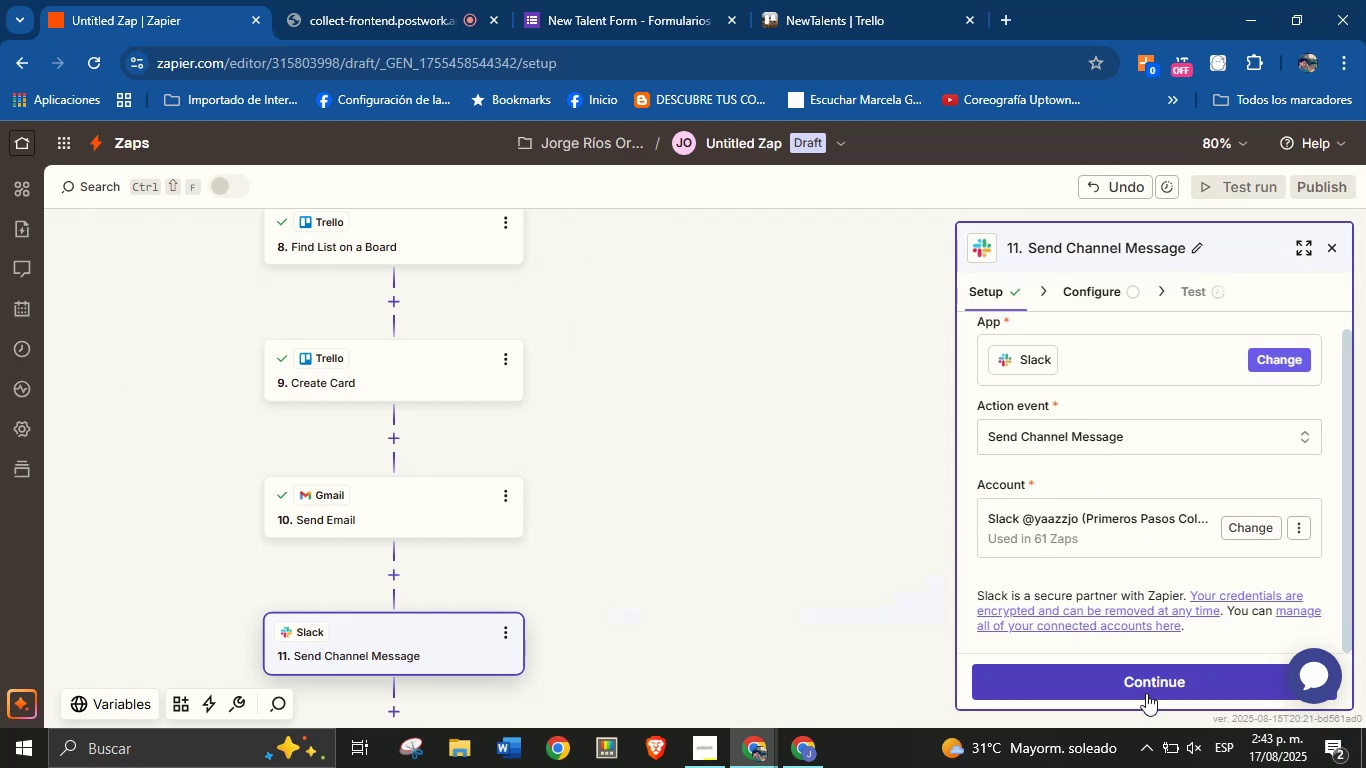 
left_click([1146, 687])
 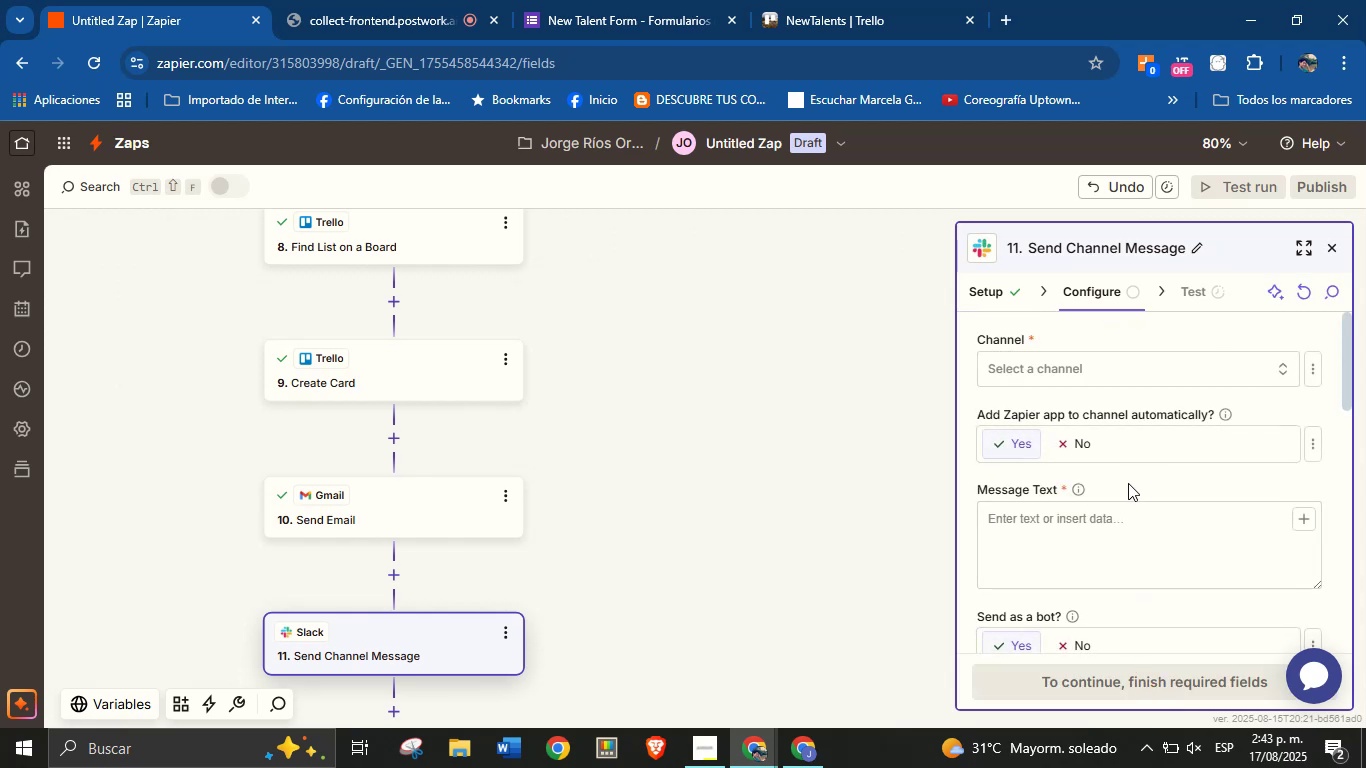 
left_click([1128, 373])
 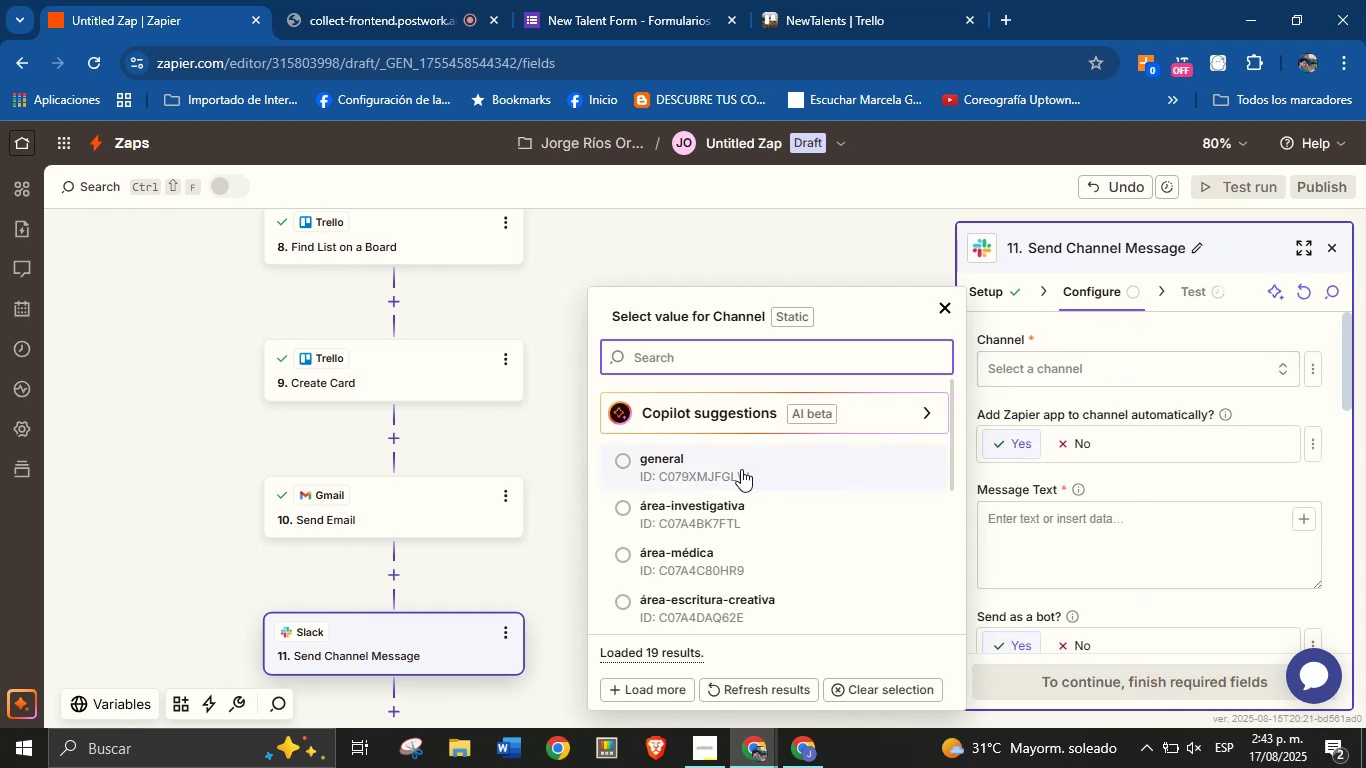 
type(talent)
 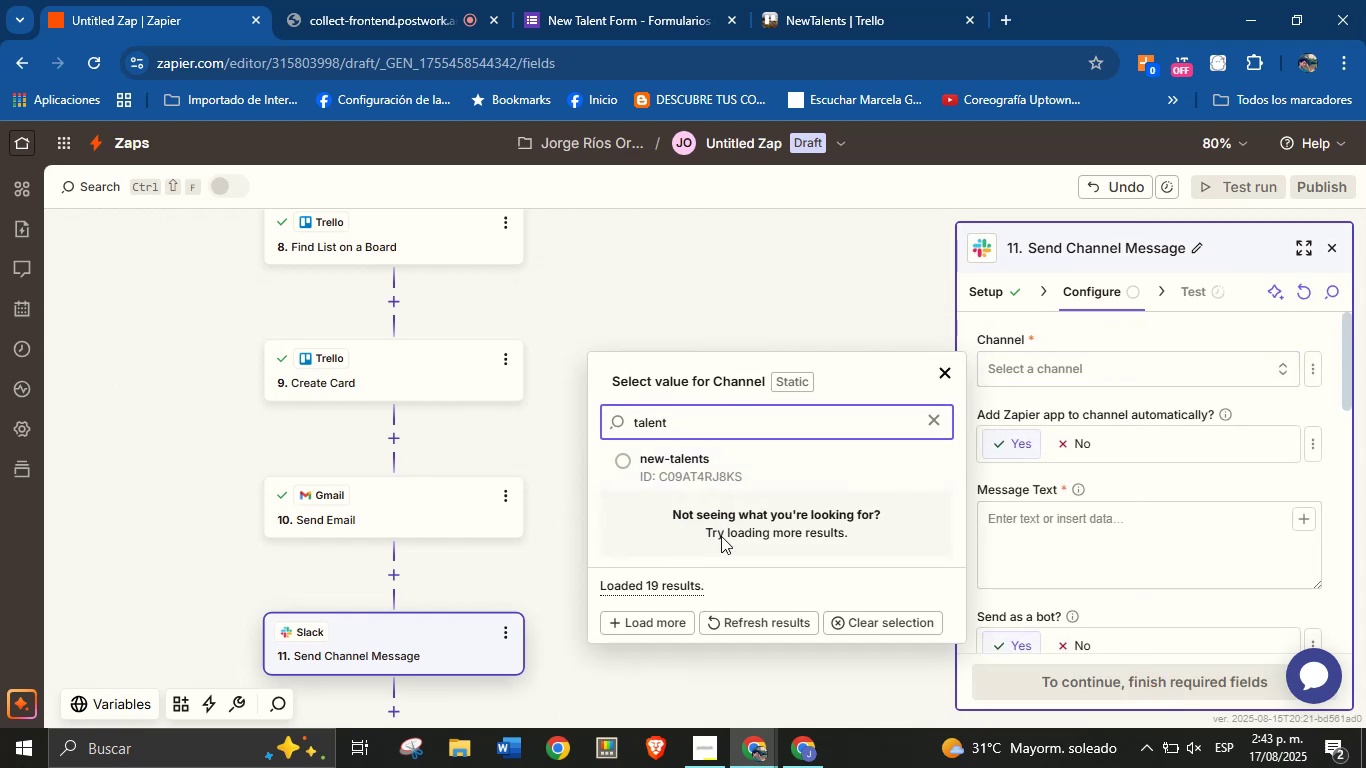 
left_click([744, 458])
 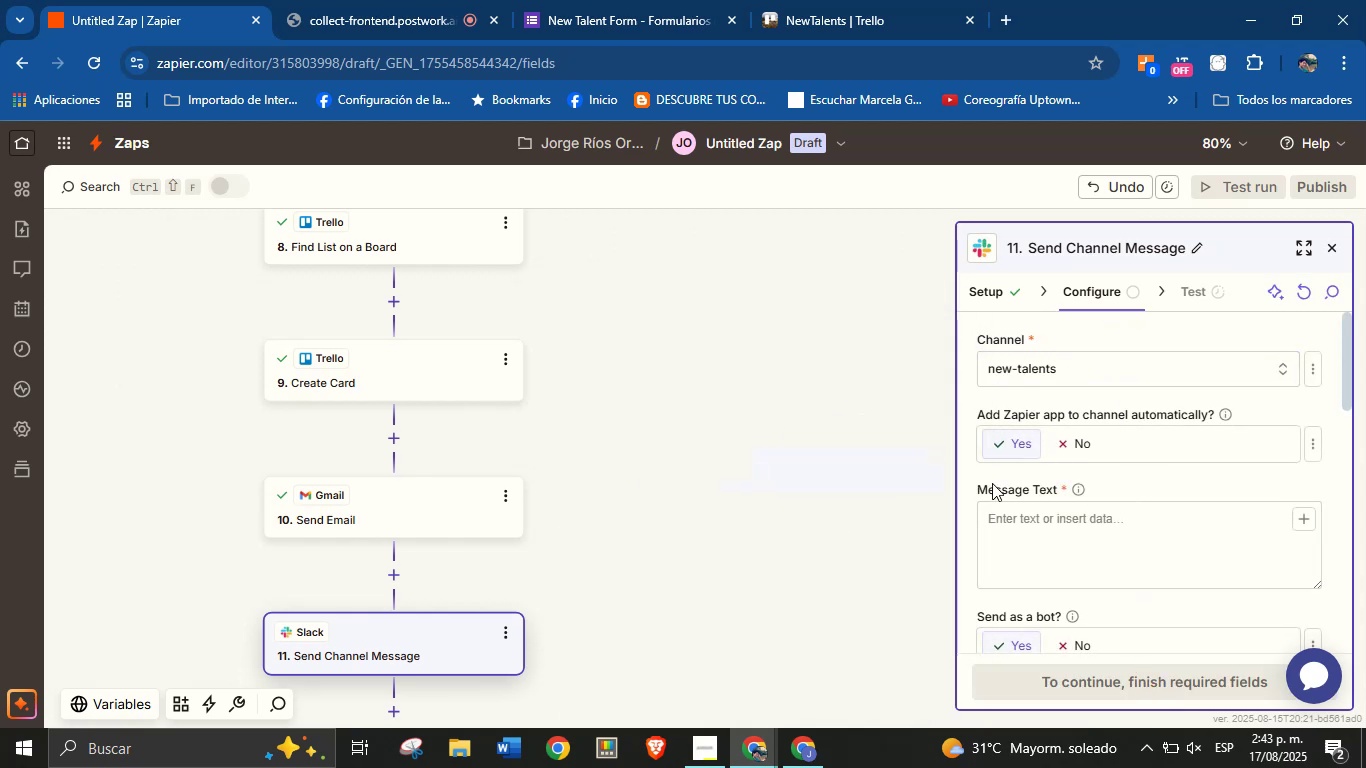 
left_click([1008, 501])
 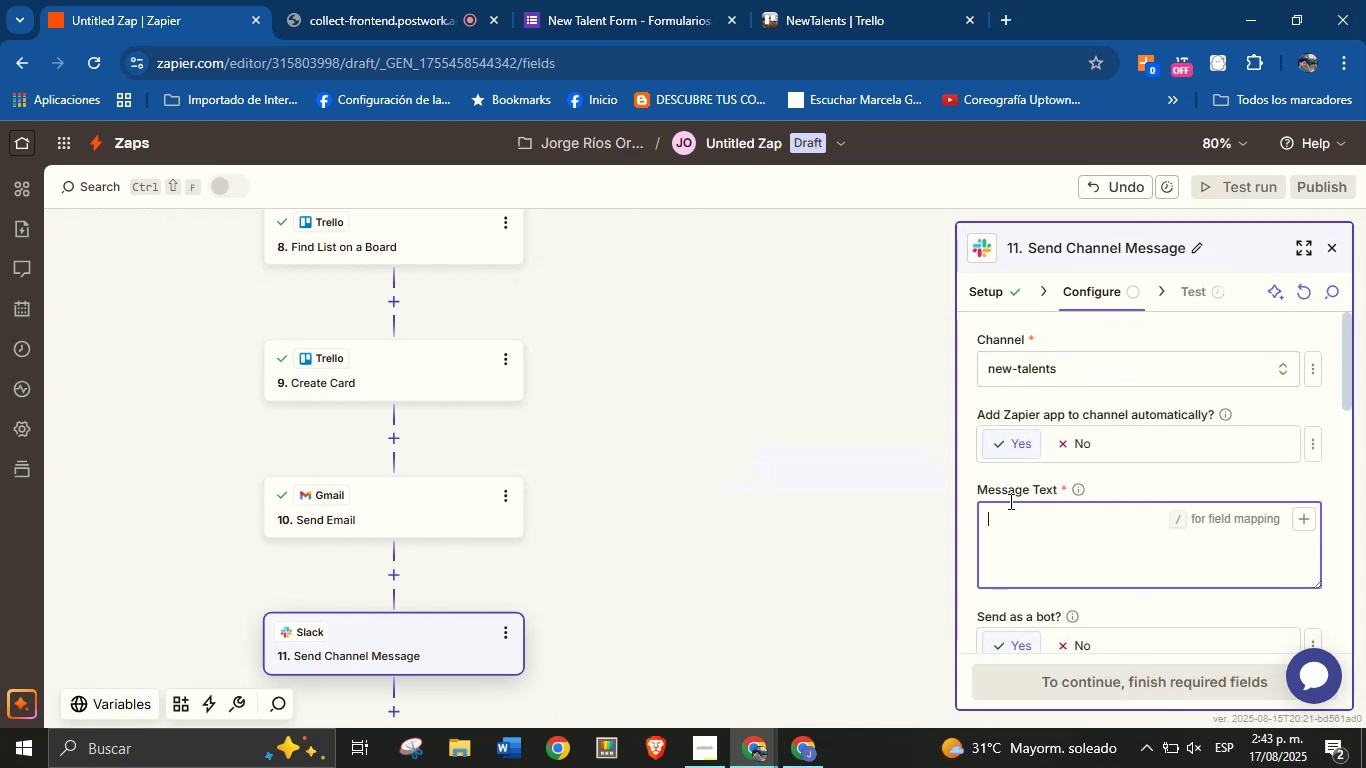 
type(Hello Team!)
 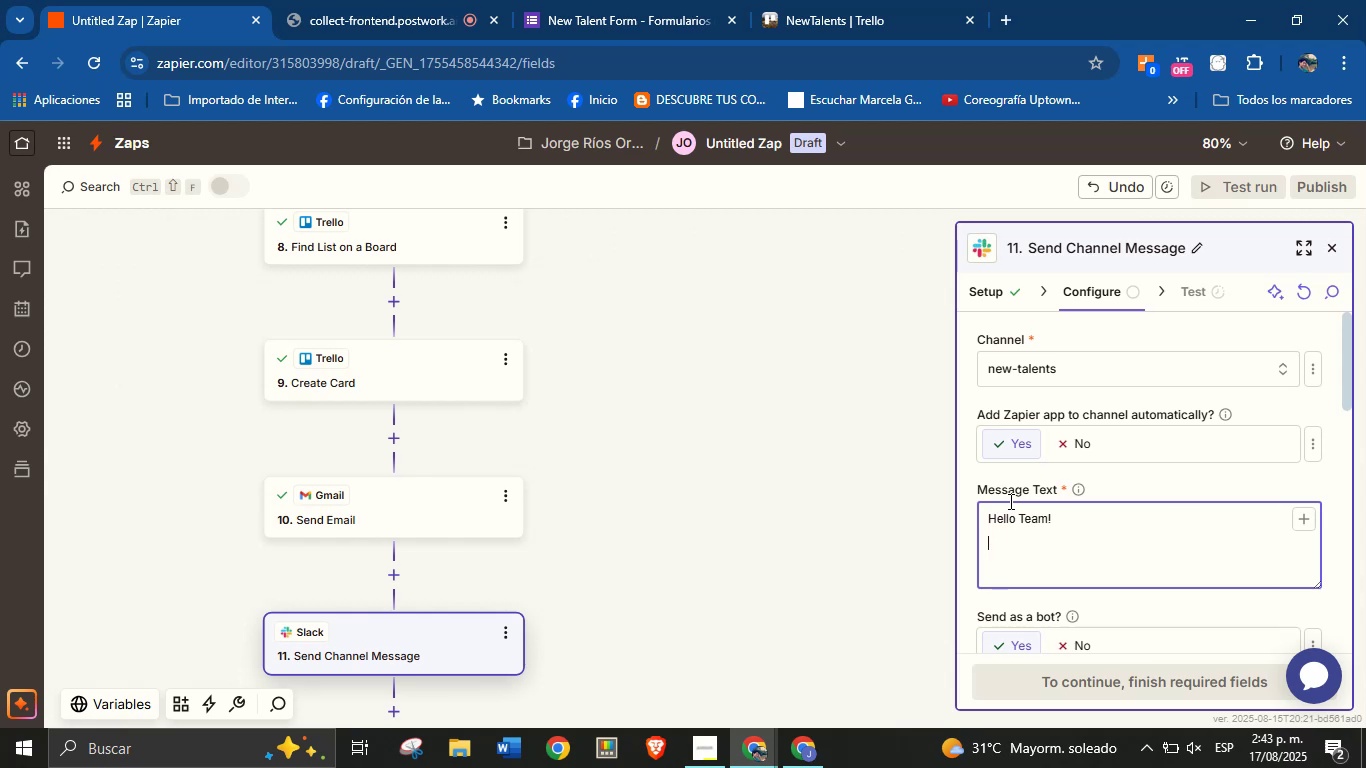 
 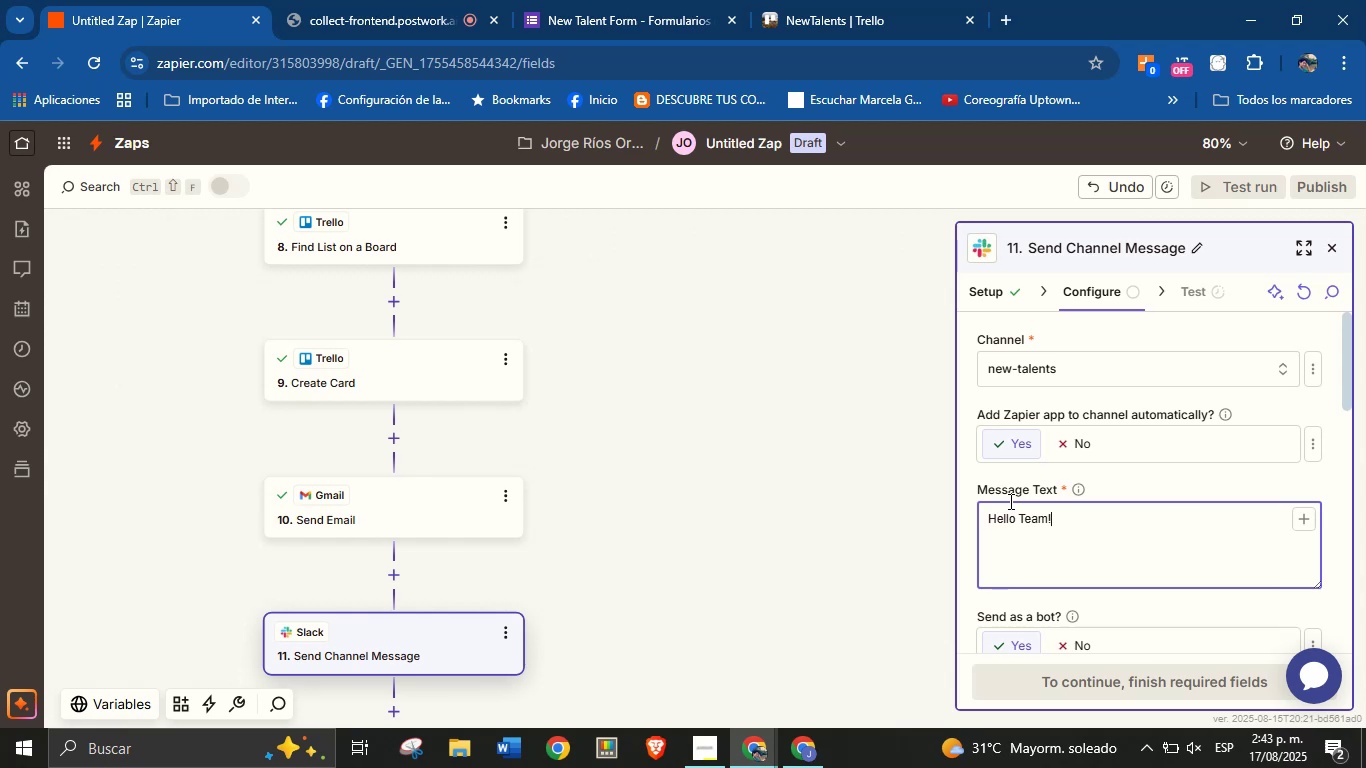 
key(Enter)
 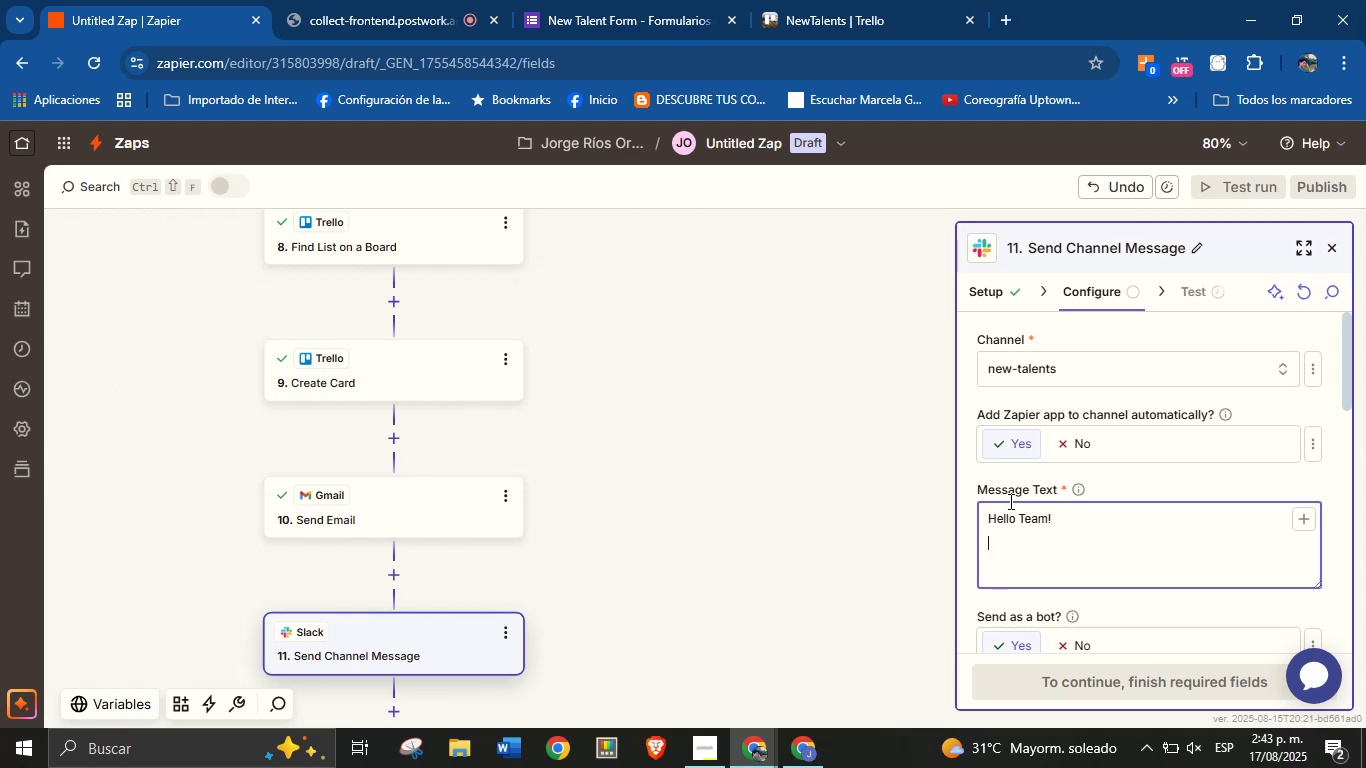 
type(There is a new talent.)
 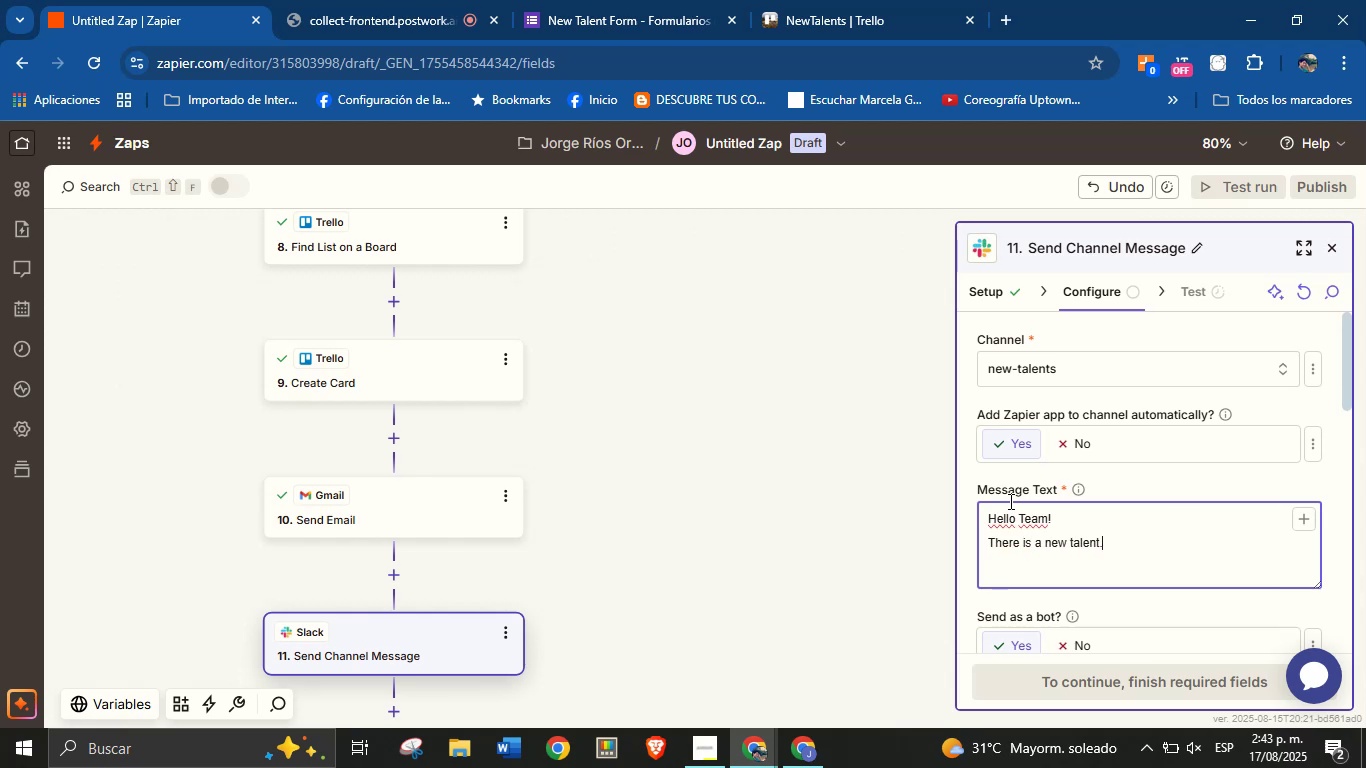 
key(Enter)
 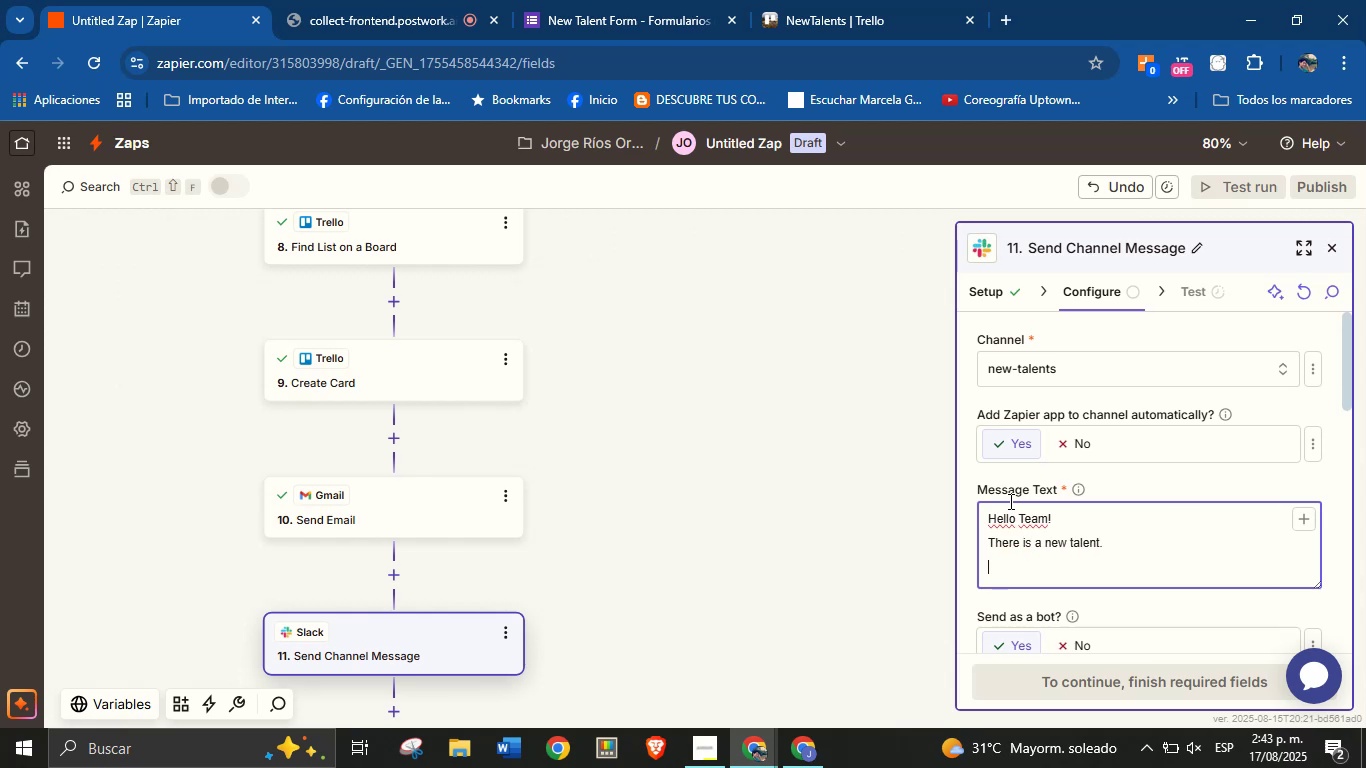 
type(View the details here> )
 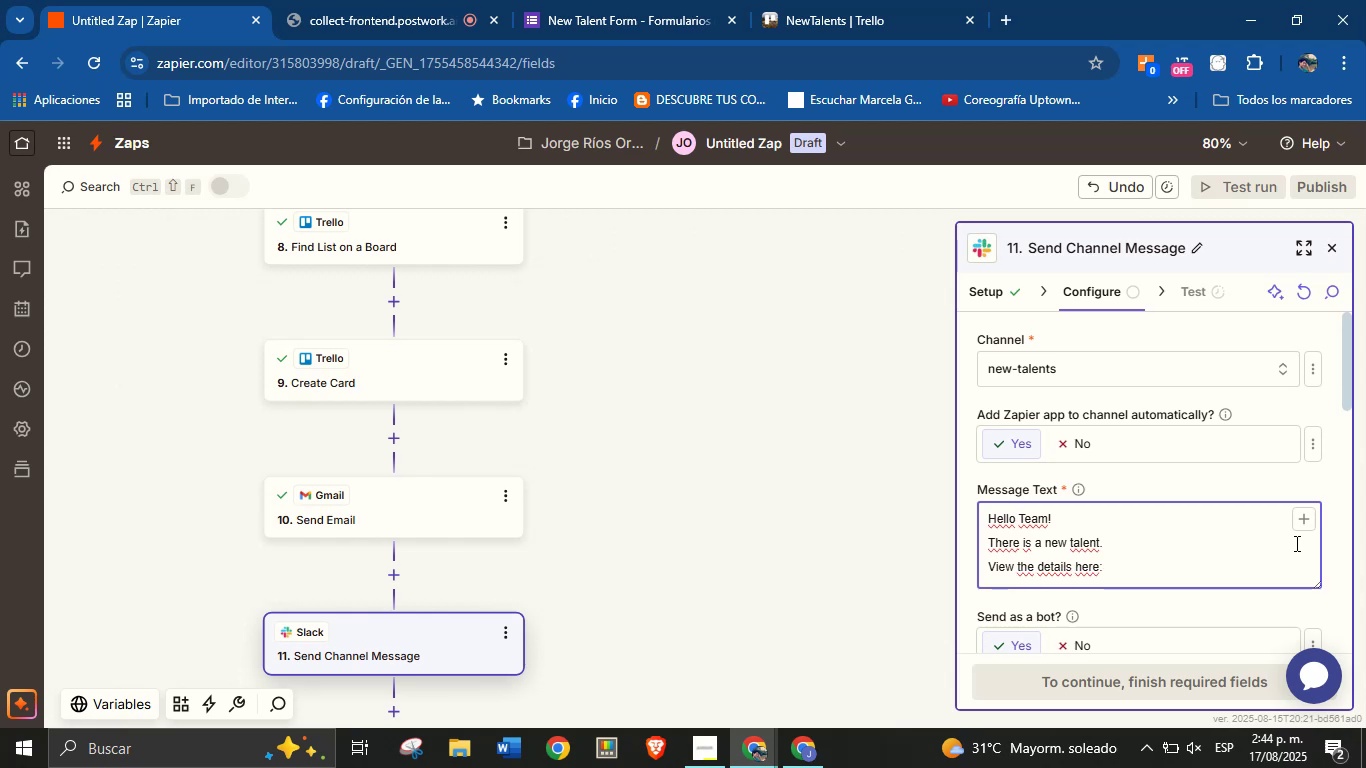 
left_click([1305, 531])
 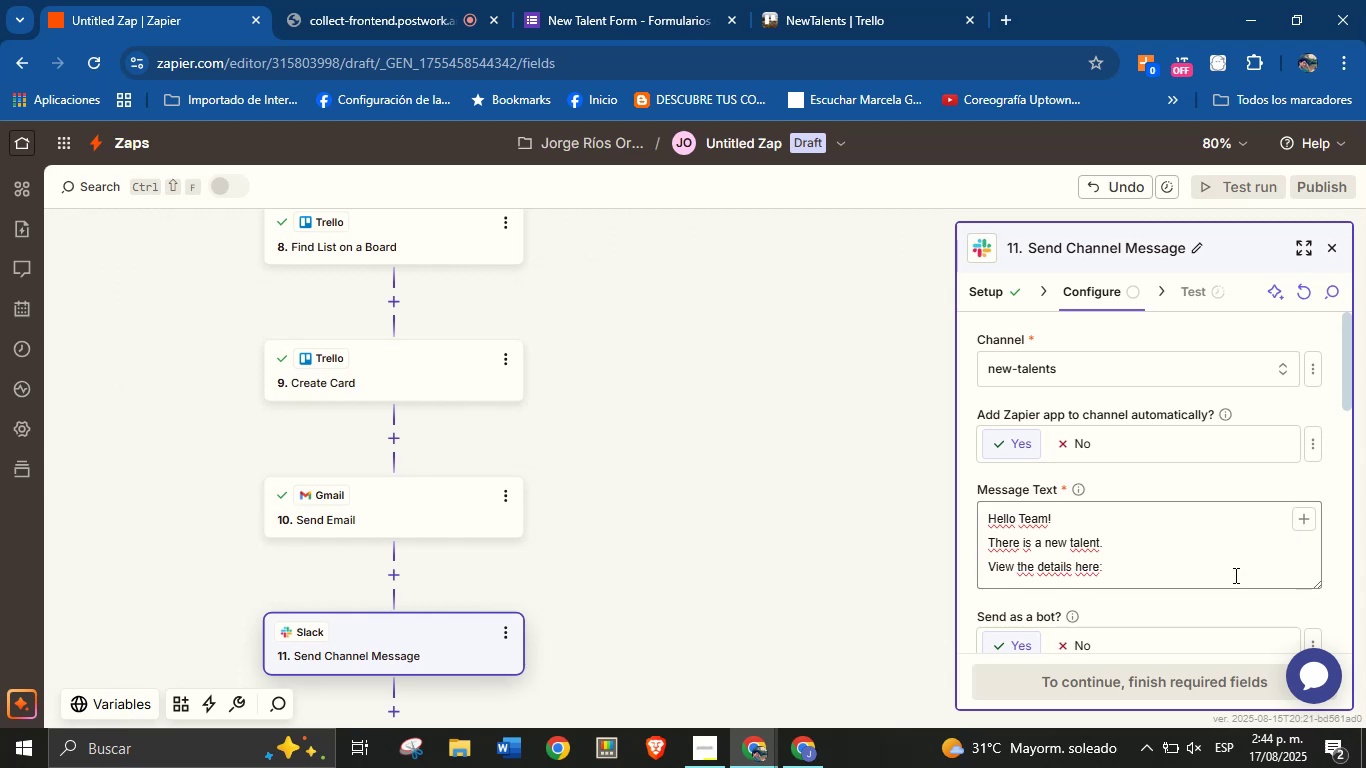 
left_click([1234, 575])
 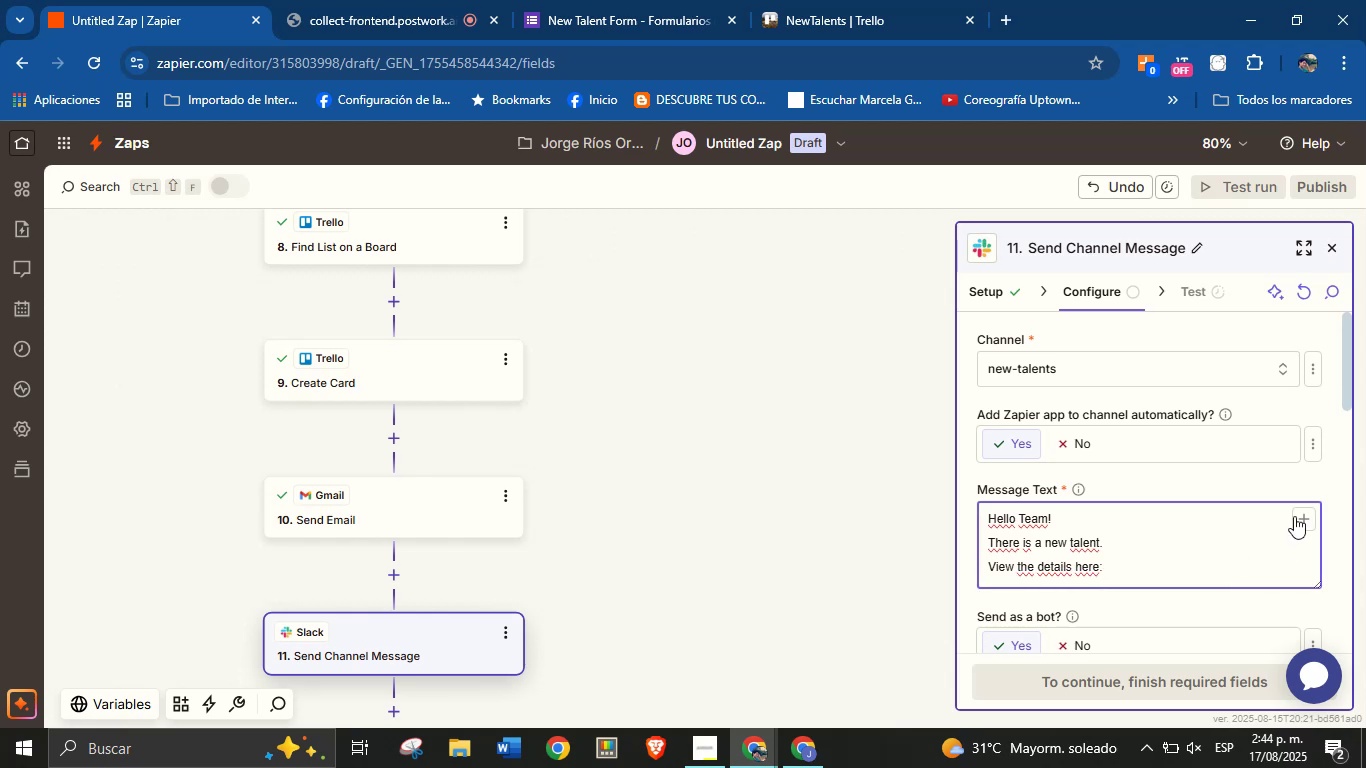 
left_click([1298, 516])
 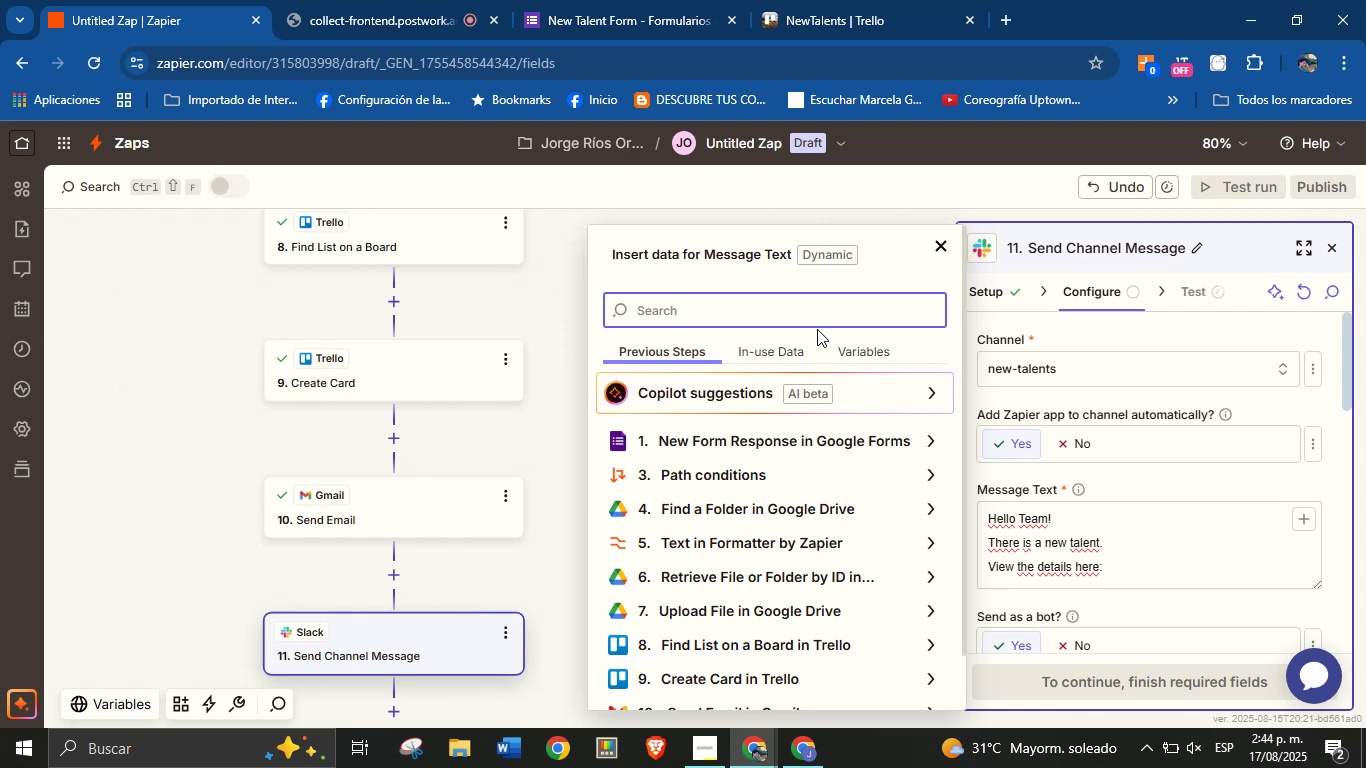 
wait(5.9)
 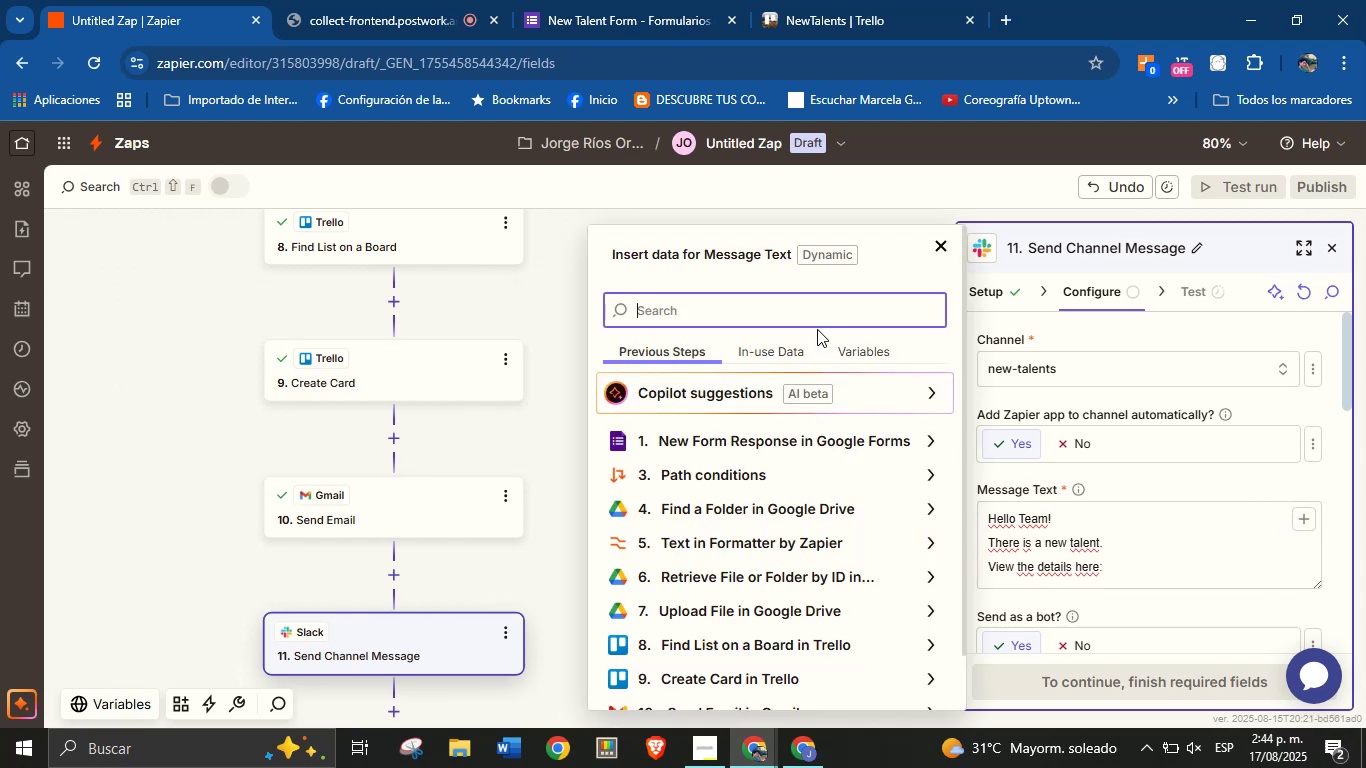 
scroll: coordinate [800, 621], scroll_direction: down, amount: 3.0
 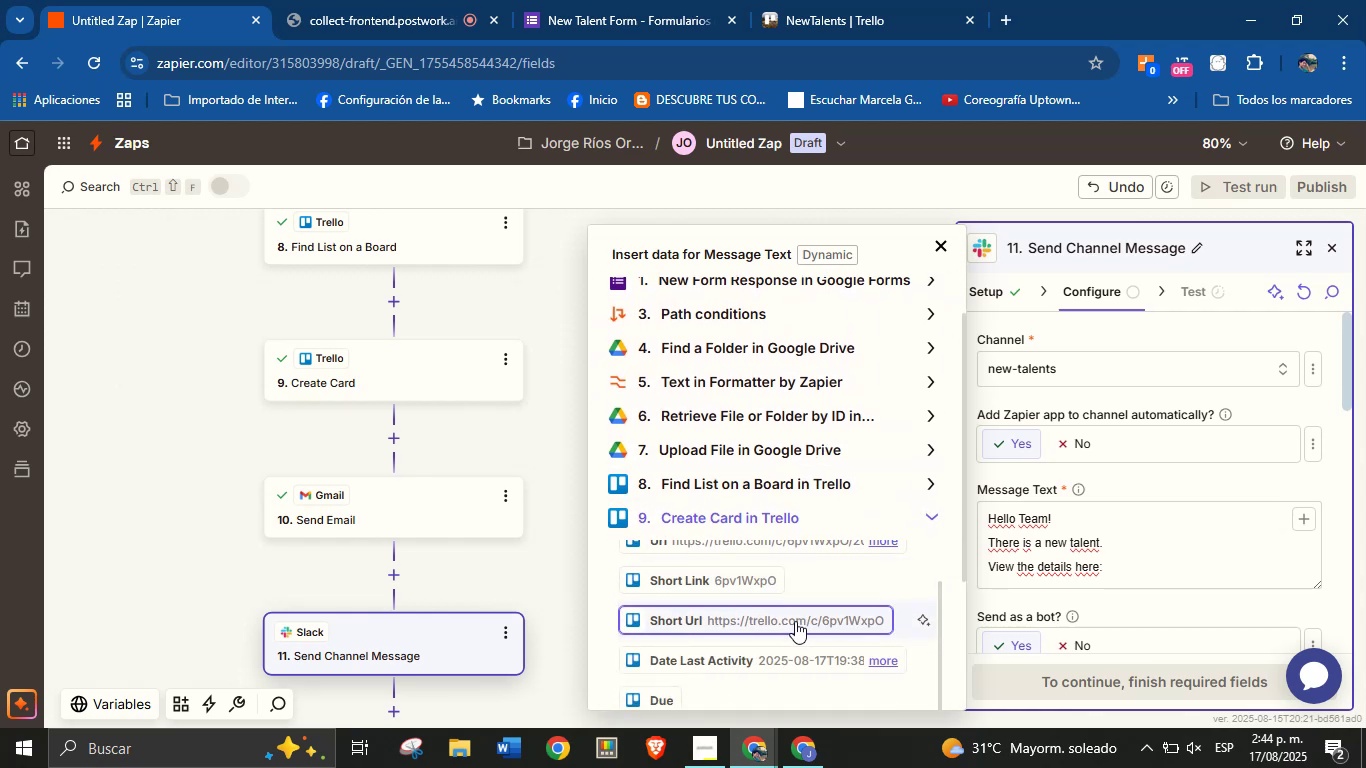 
left_click([795, 618])
 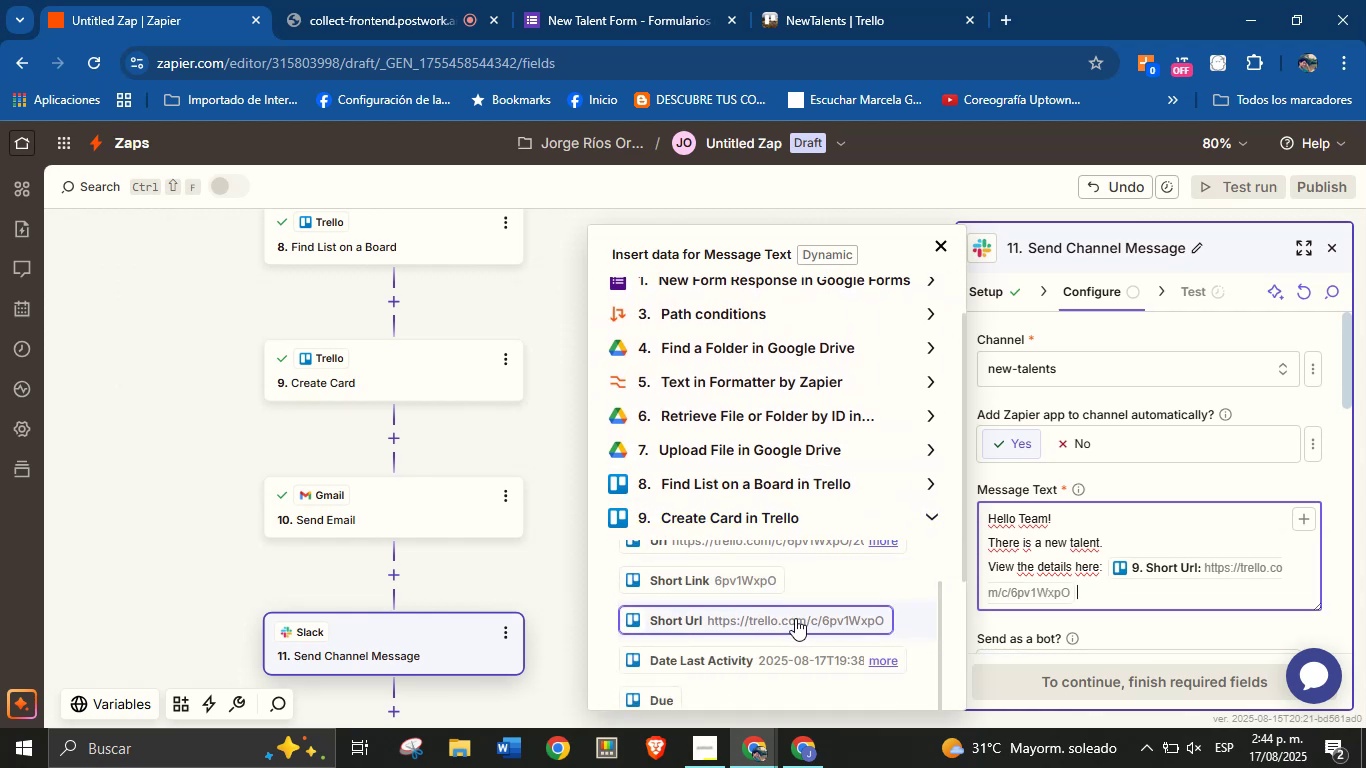 
key(Enter)
 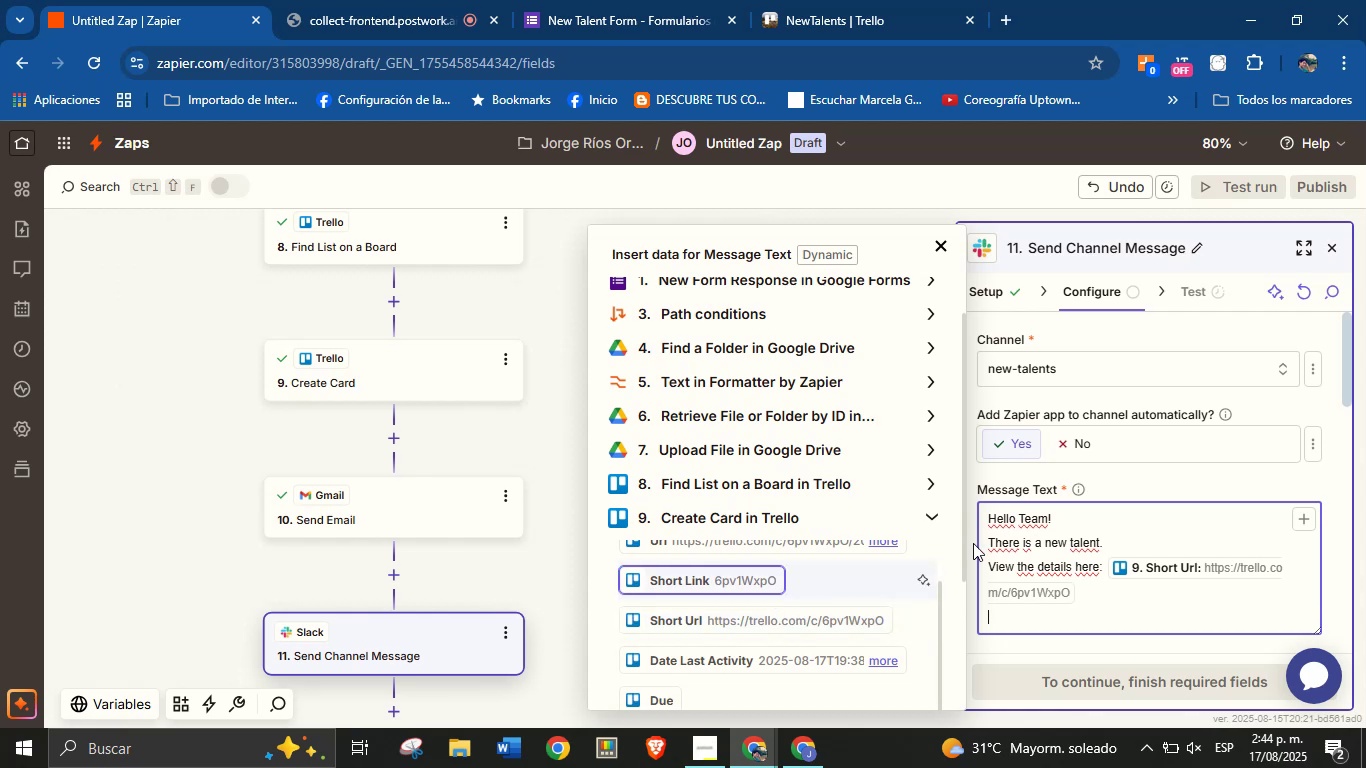 
scroll: coordinate [1131, 478], scroll_direction: down, amount: 3.0
 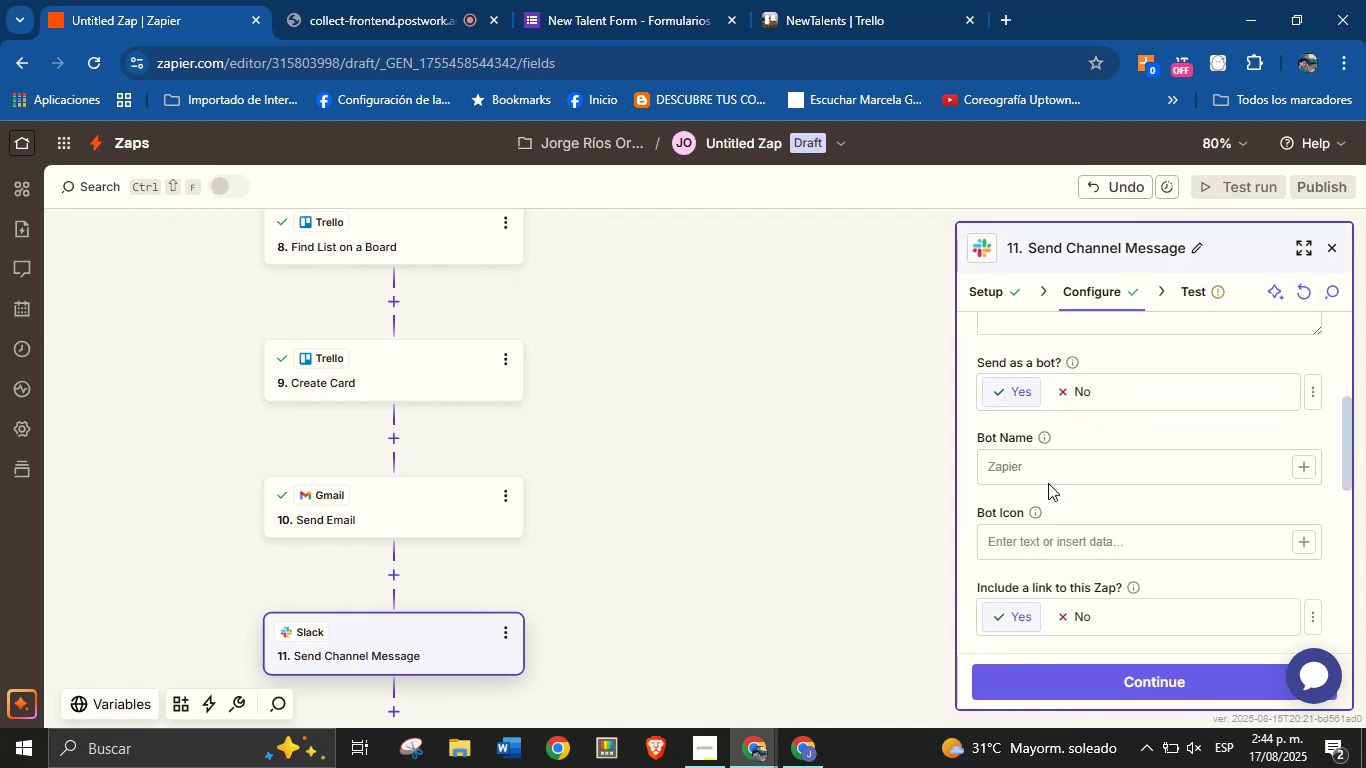 
left_click([1048, 468])
 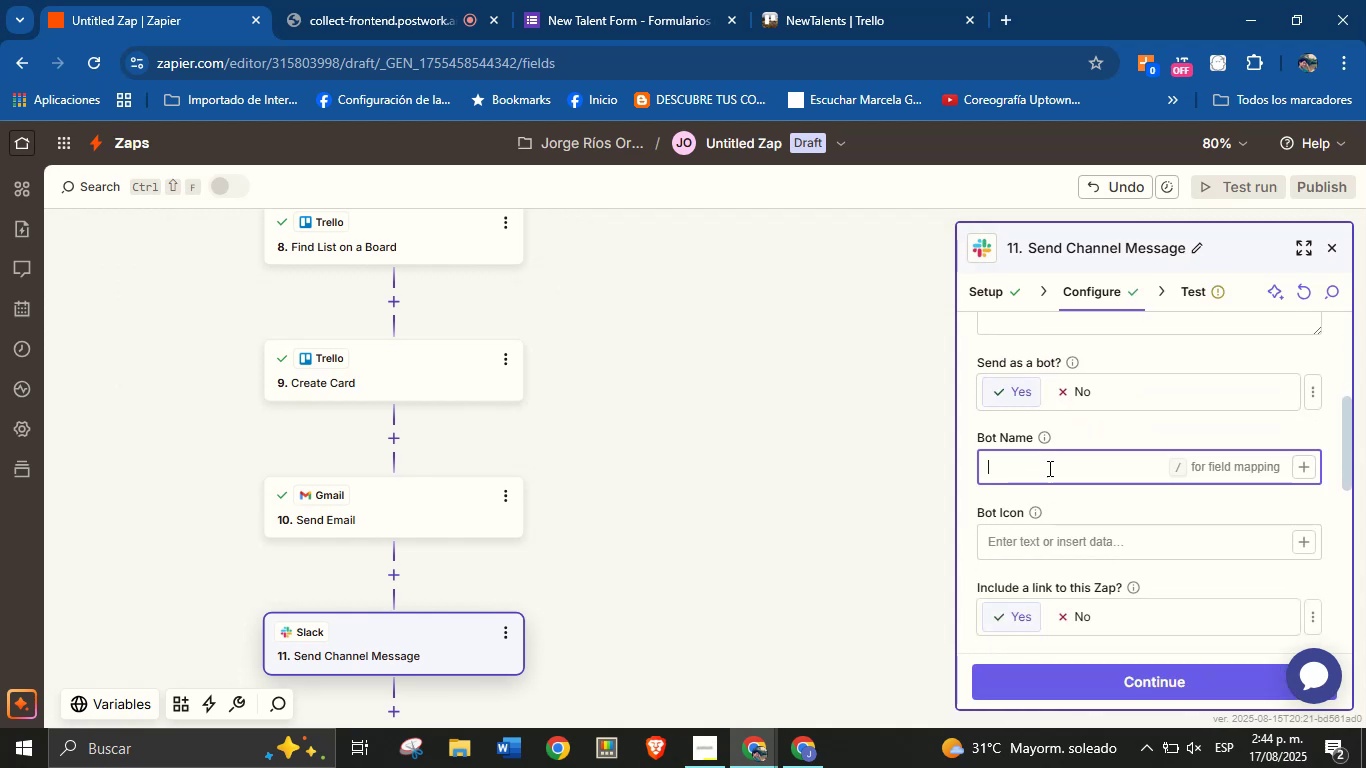 
type(Orenji from ColJob)
 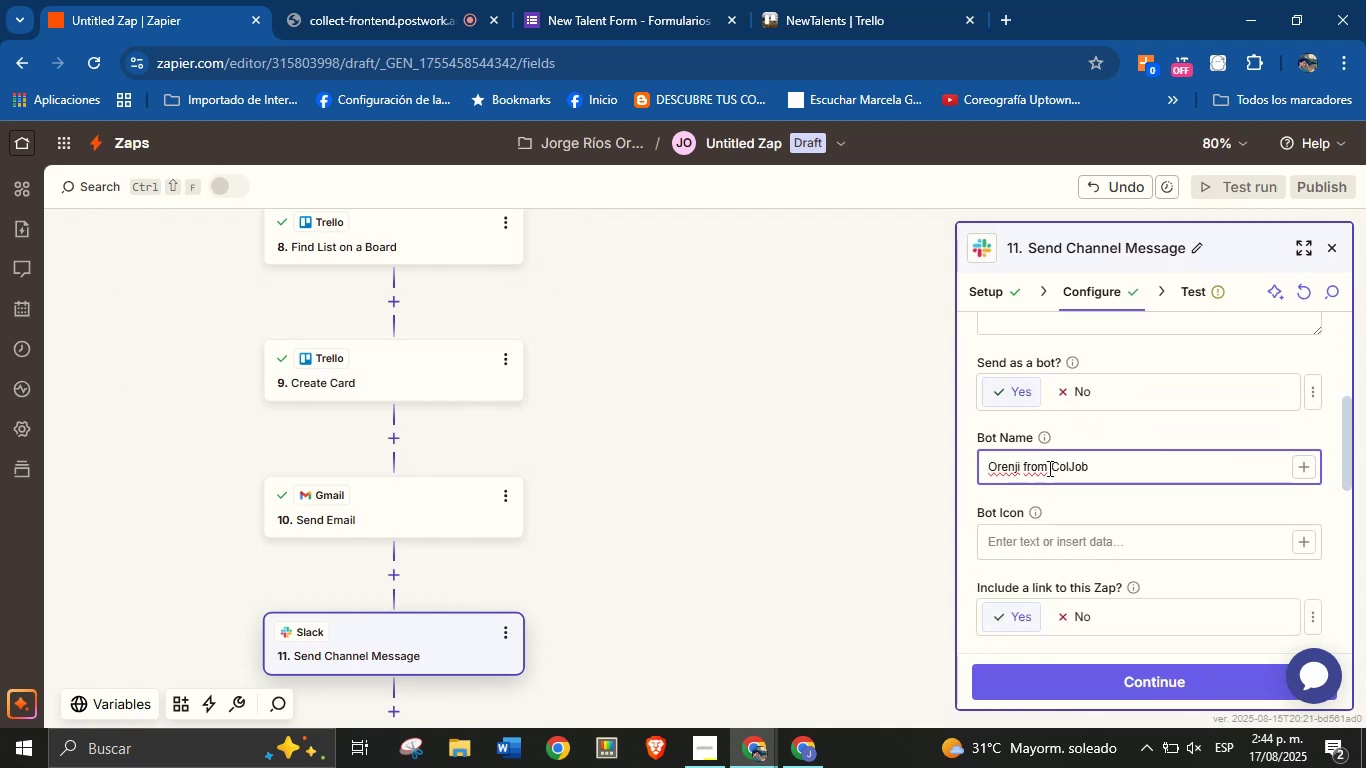 
scroll: coordinate [1048, 468], scroll_direction: down, amount: 1.0
 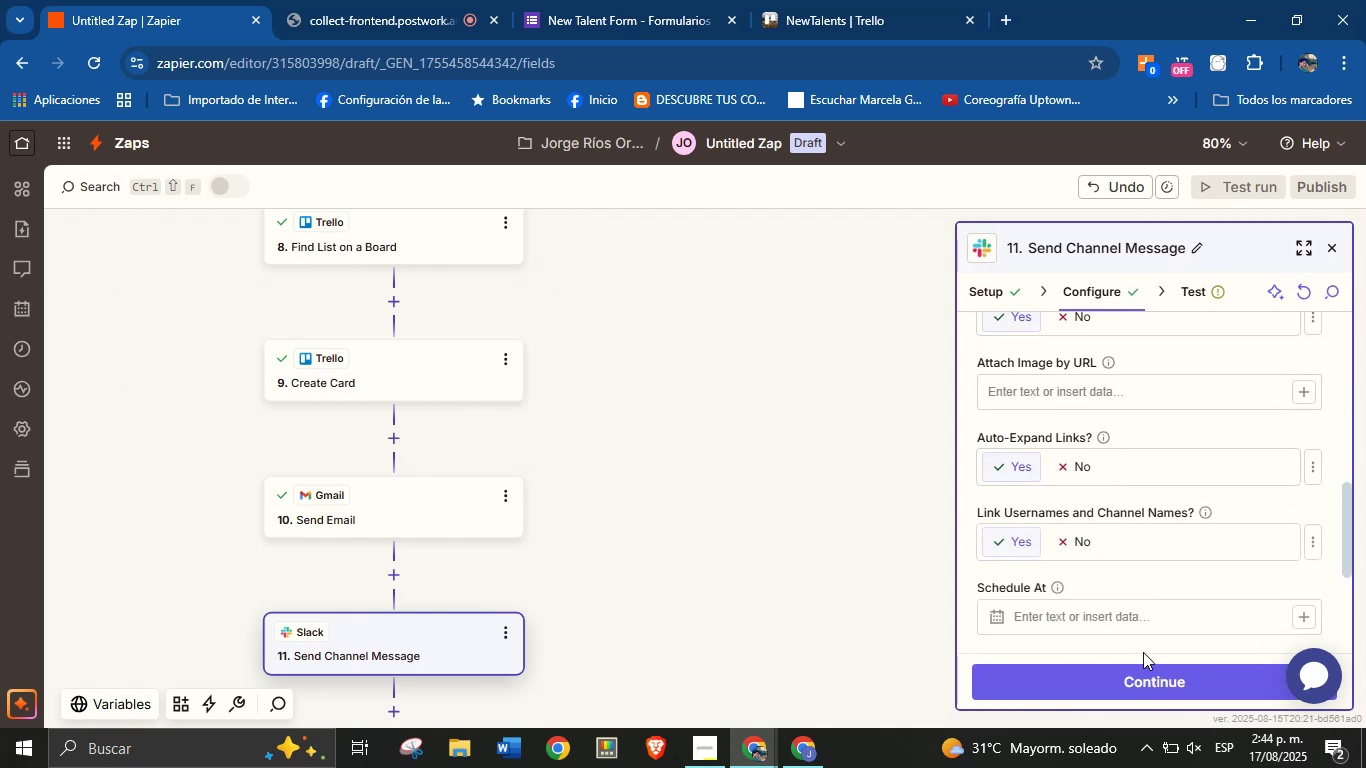 
left_click([1144, 672])
 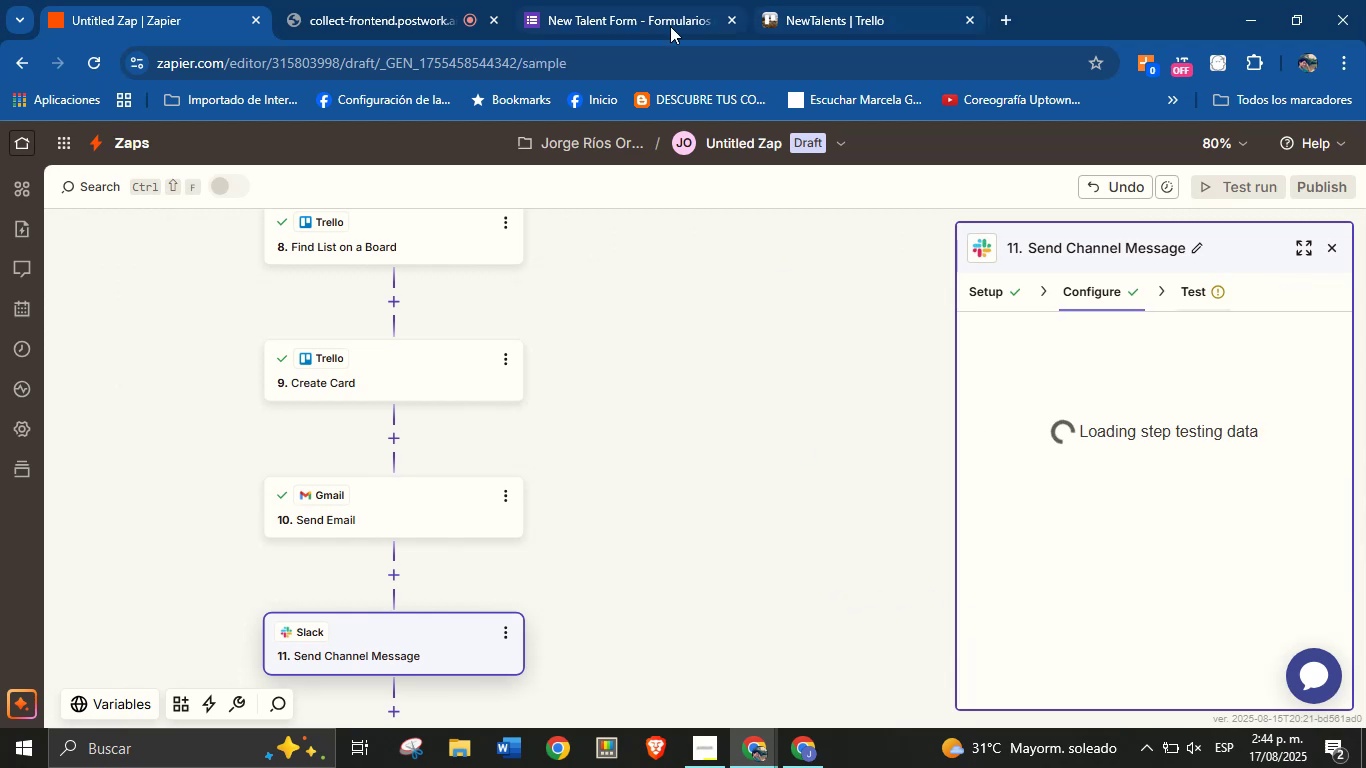 
left_click([374, 0])
 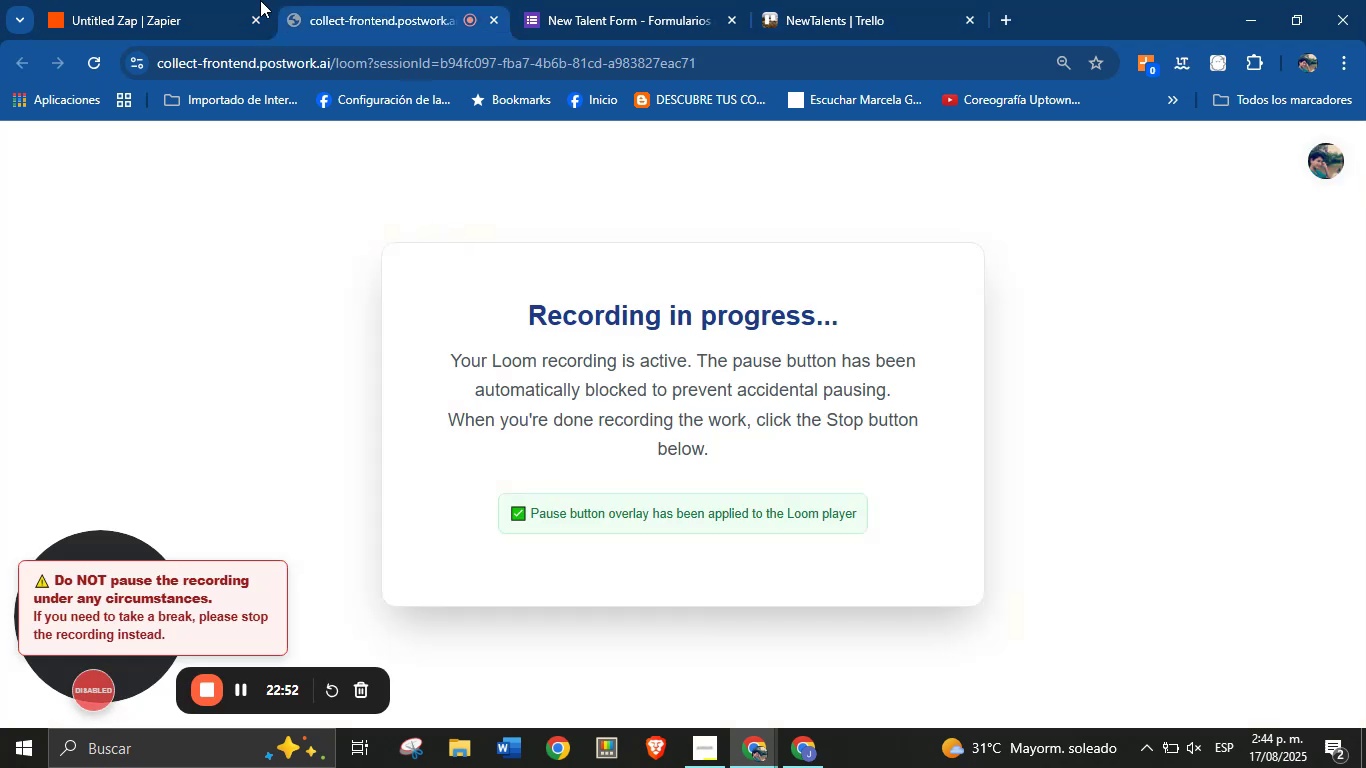 
left_click([221, 0])
 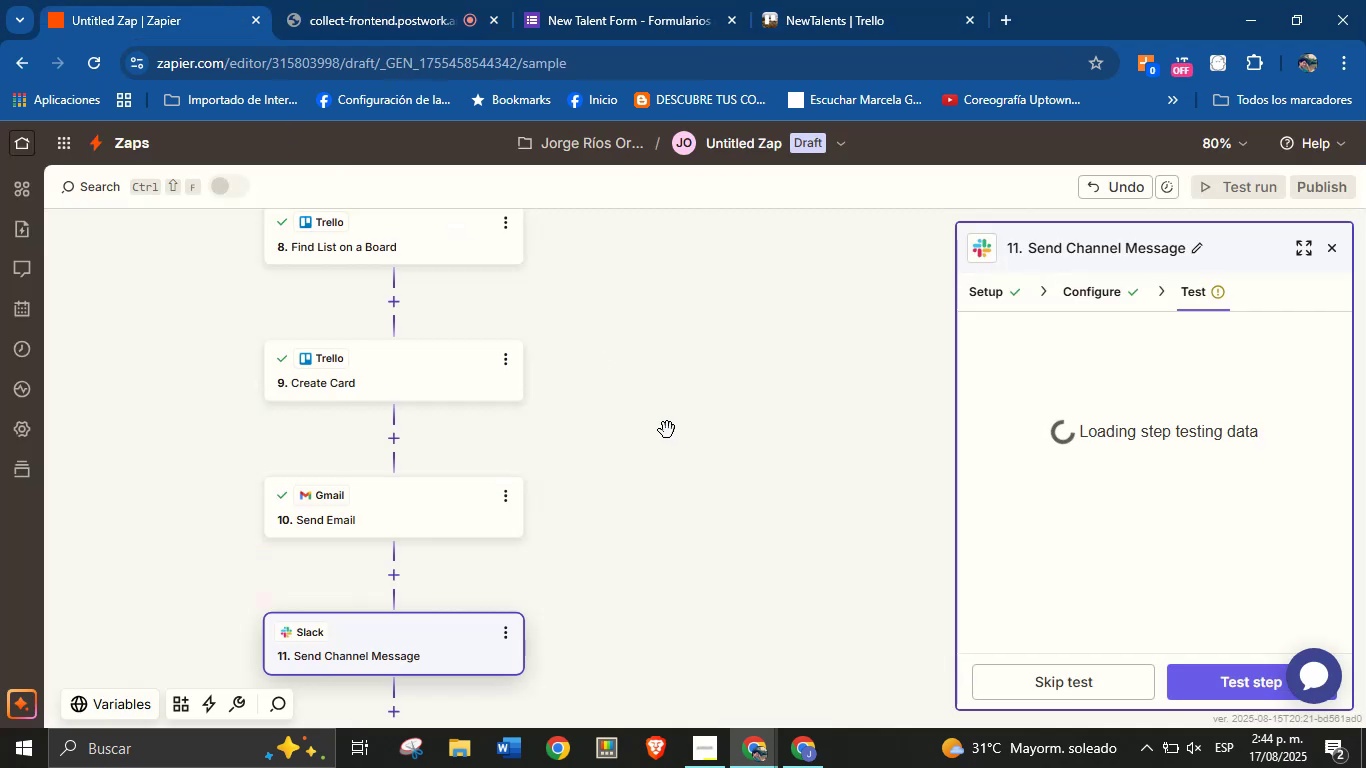 
left_click_drag(start_coordinate=[679, 403], to_coordinate=[658, 554])
 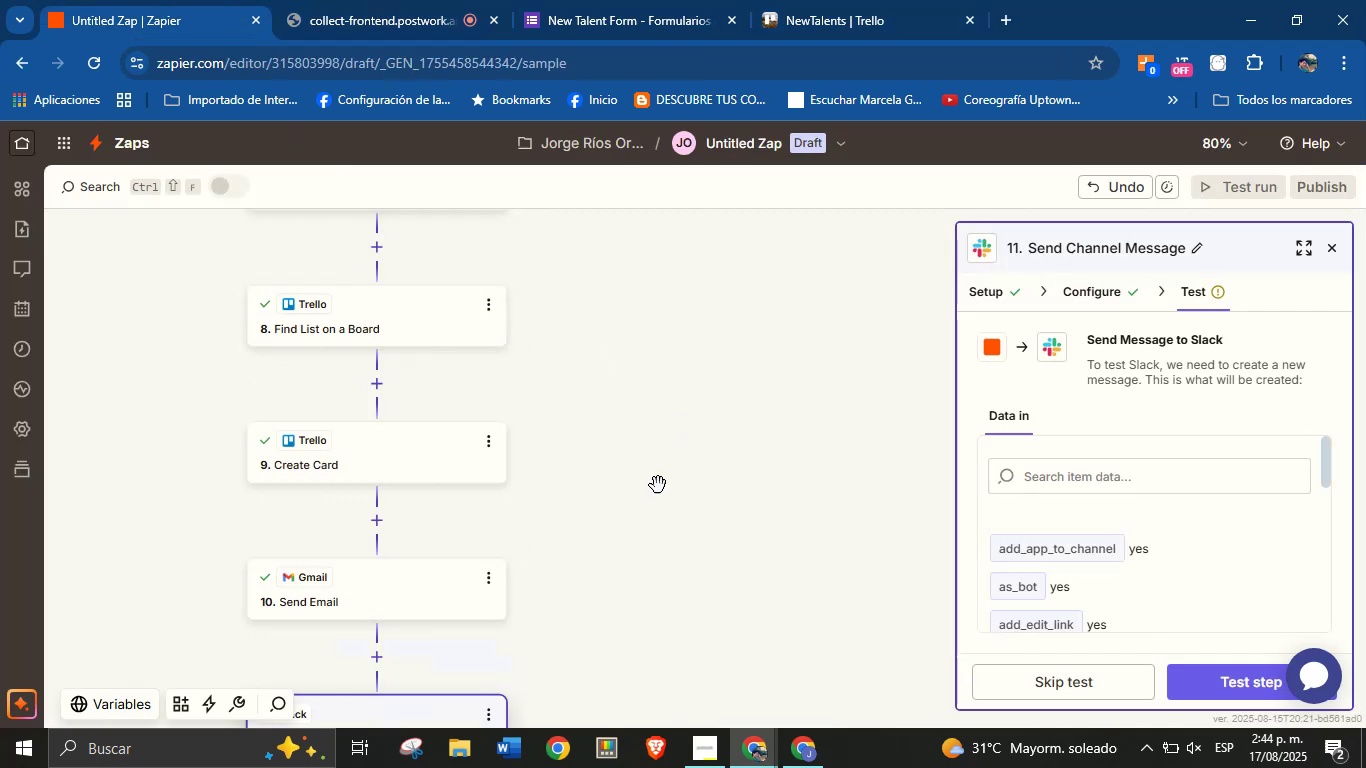 
left_click_drag(start_coordinate=[668, 429], to_coordinate=[653, 529])
 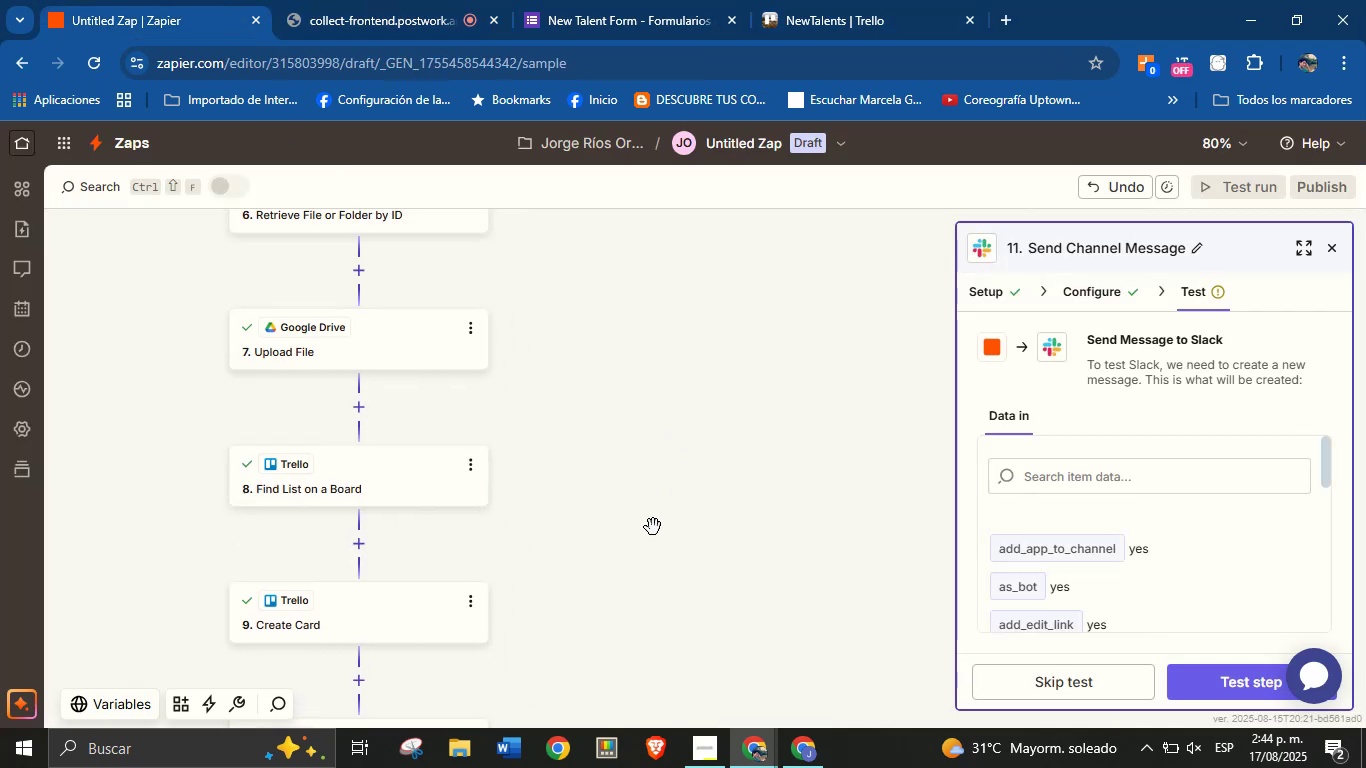 
left_click_drag(start_coordinate=[679, 414], to_coordinate=[649, 544])
 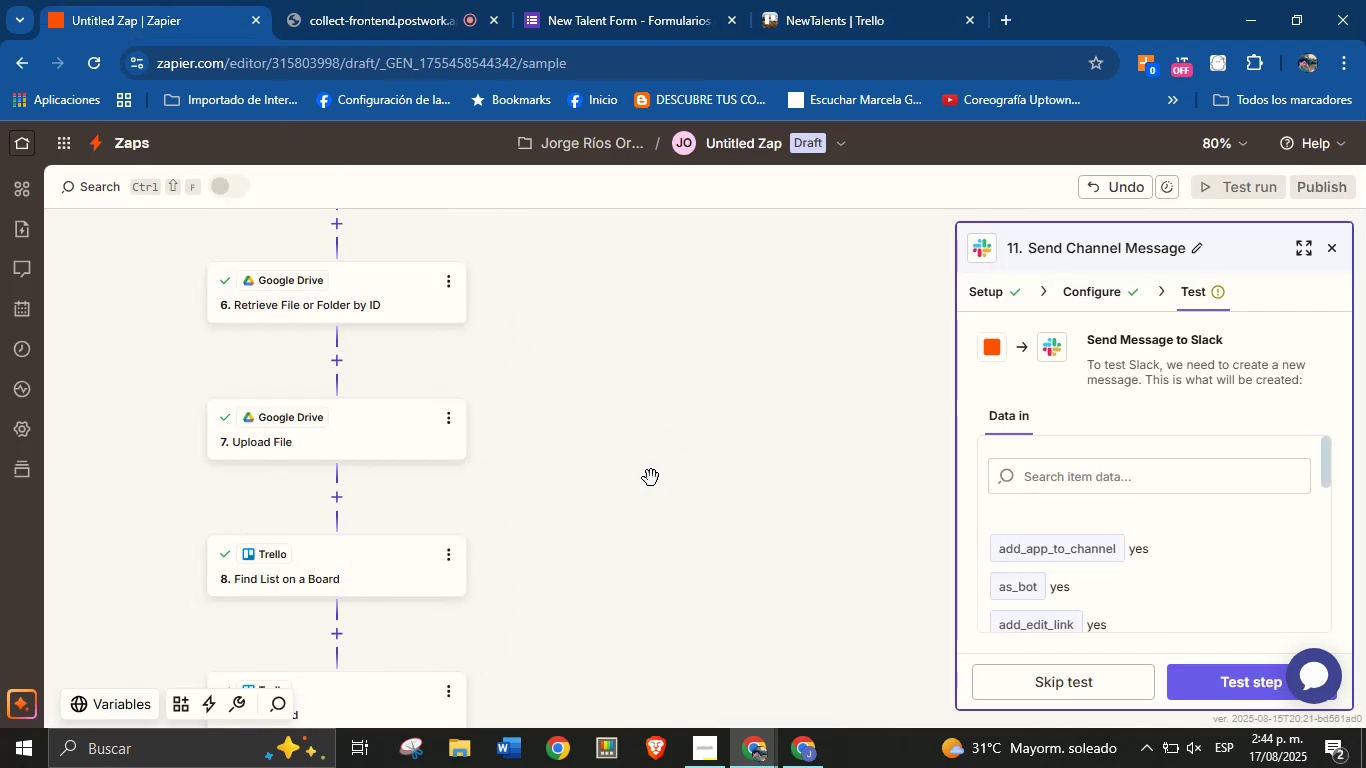 
left_click_drag(start_coordinate=[651, 461], to_coordinate=[641, 553])
 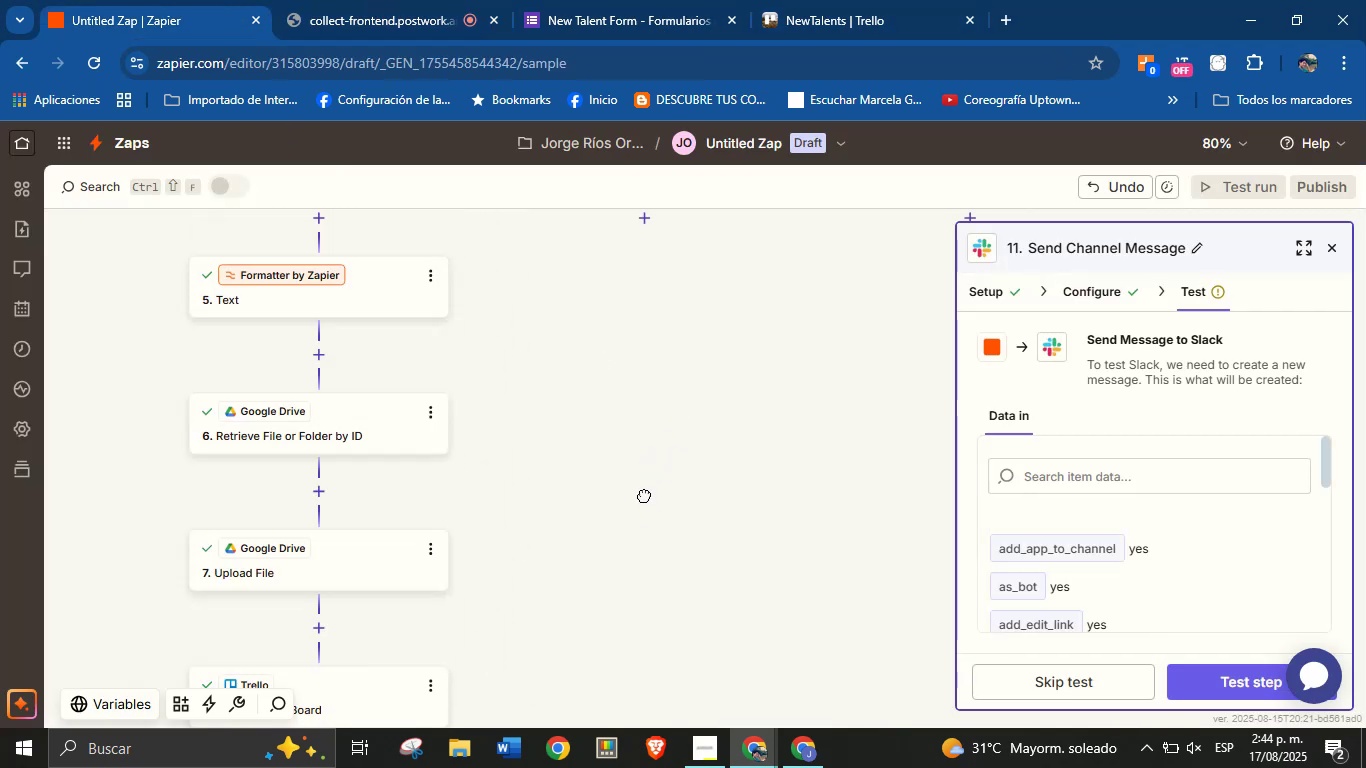 
left_click_drag(start_coordinate=[644, 453], to_coordinate=[637, 550])
 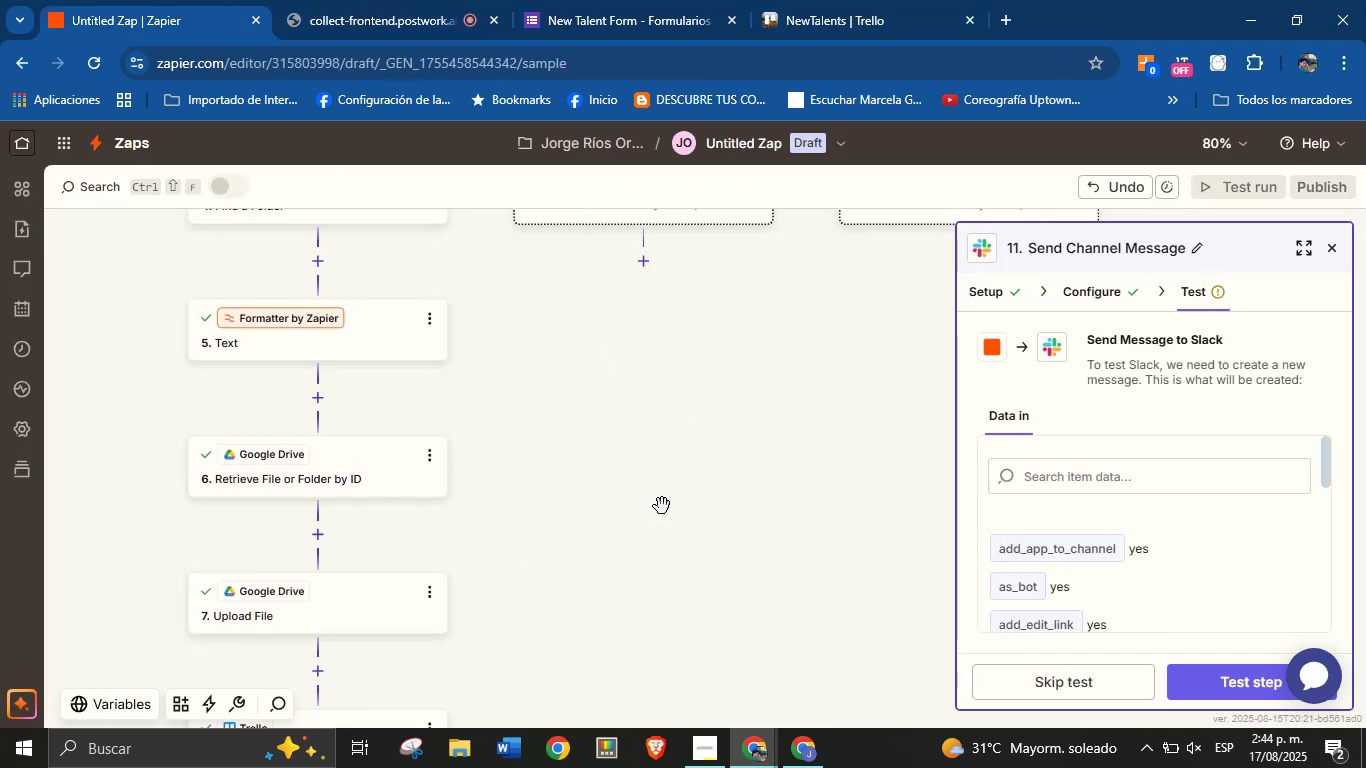 
left_click_drag(start_coordinate=[710, 436], to_coordinate=[689, 534])
 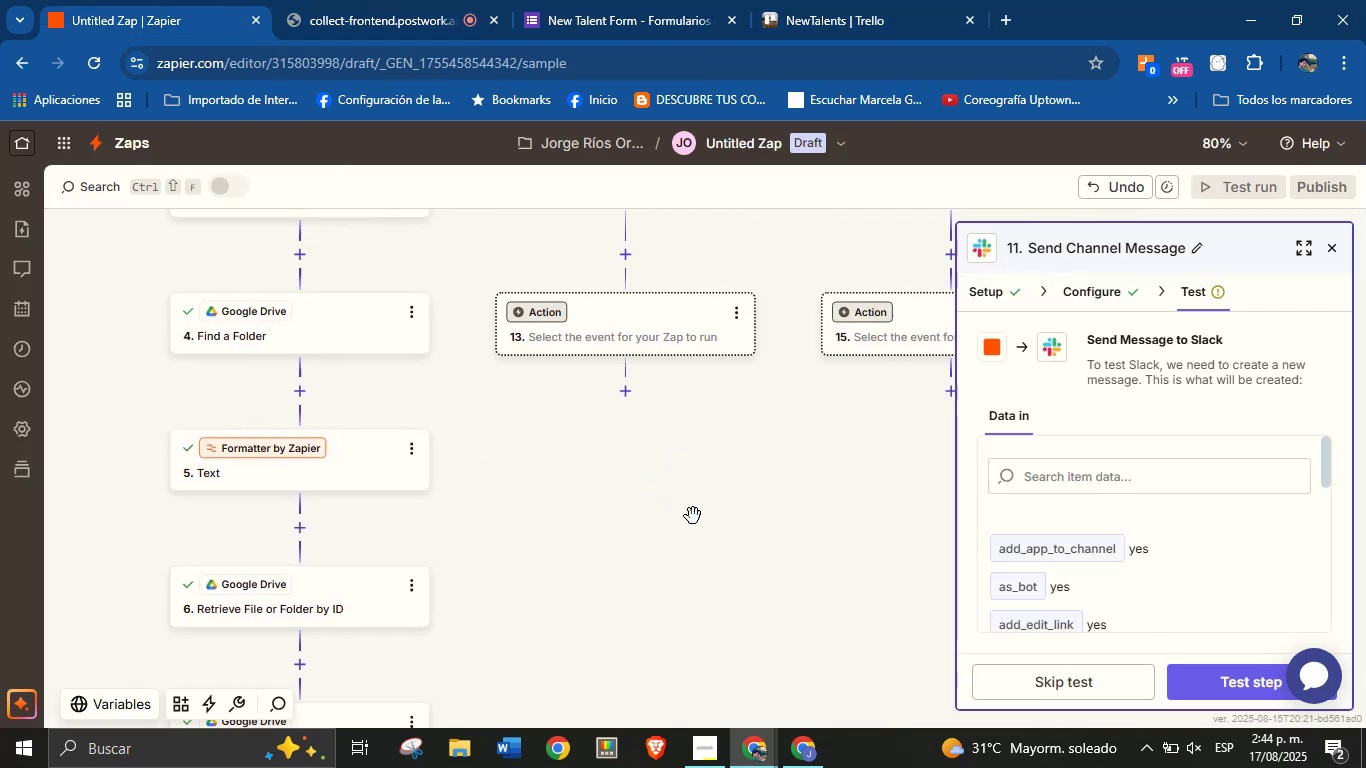 
left_click_drag(start_coordinate=[731, 496], to_coordinate=[717, 580])
 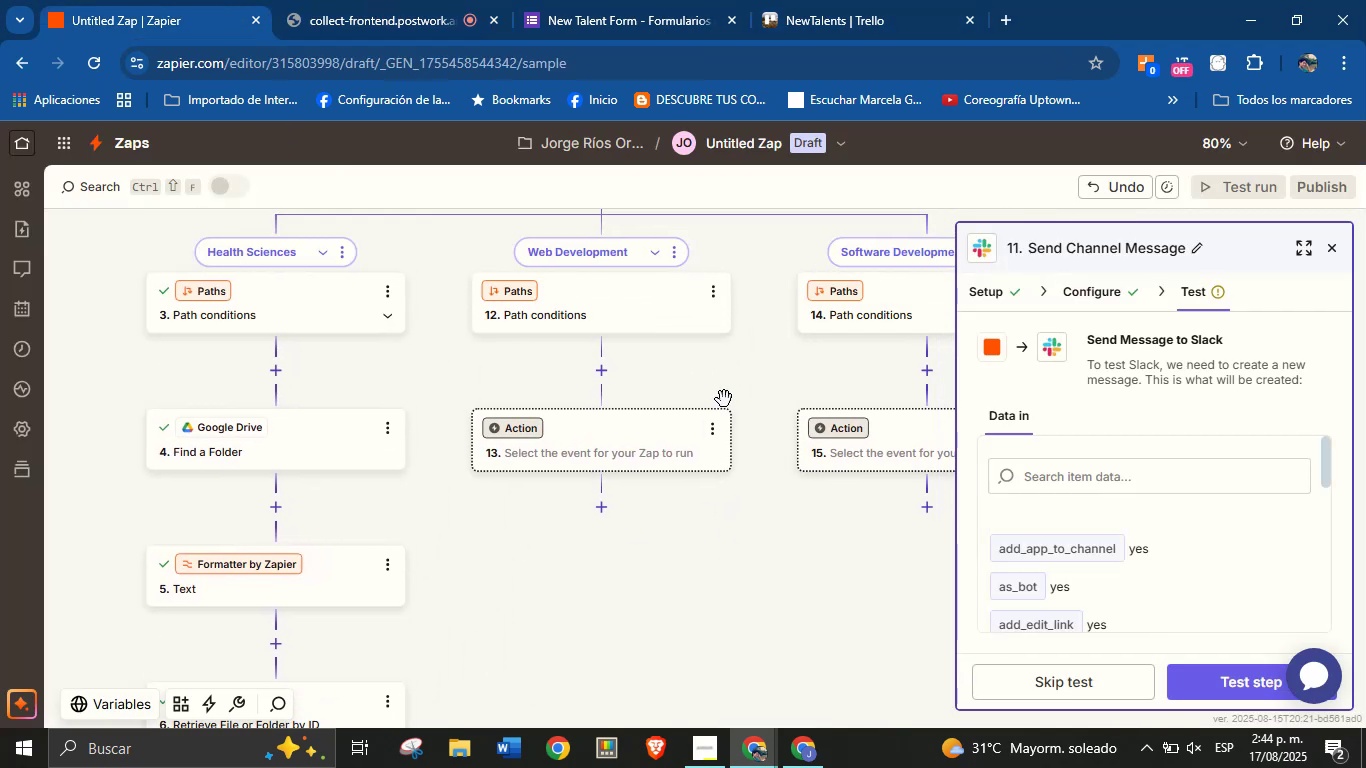 
left_click_drag(start_coordinate=[725, 378], to_coordinate=[690, 491])
 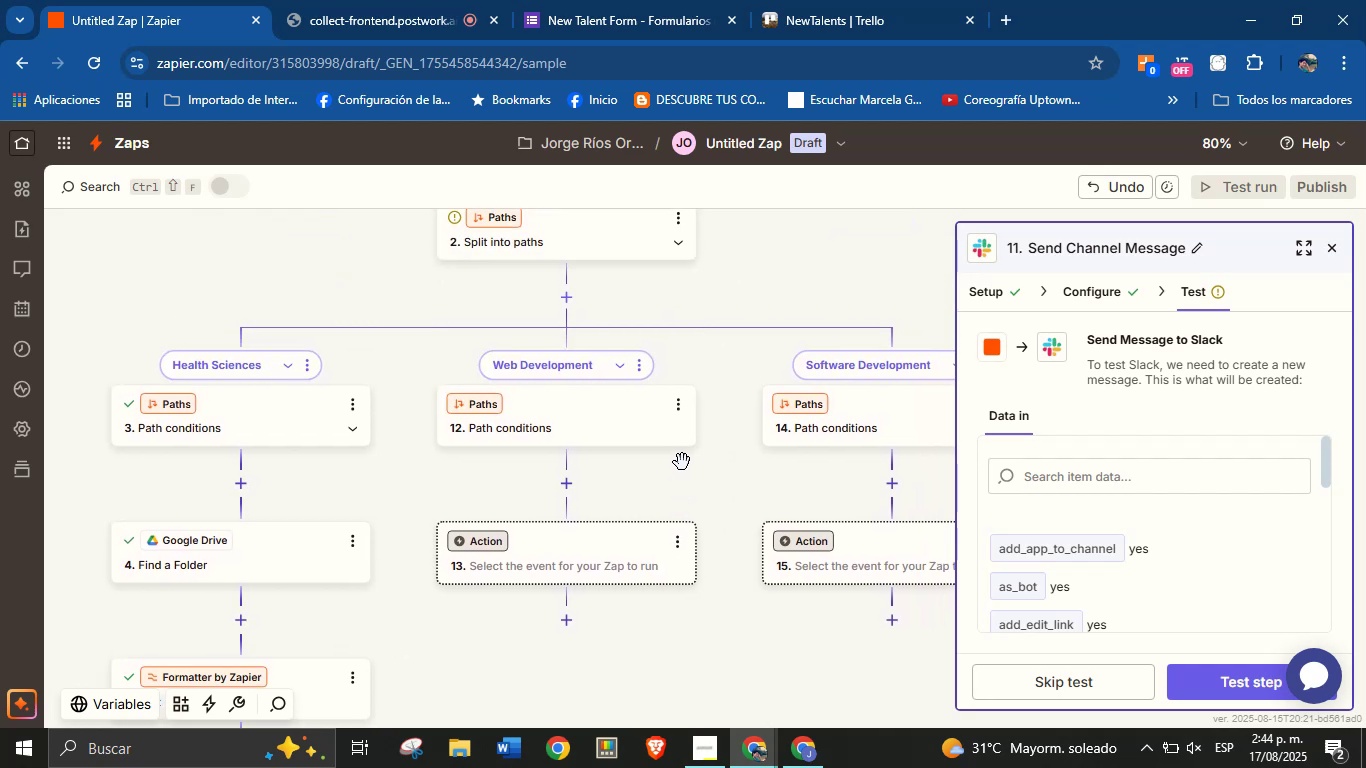 
left_click_drag(start_coordinate=[789, 292], to_coordinate=[776, 341])
 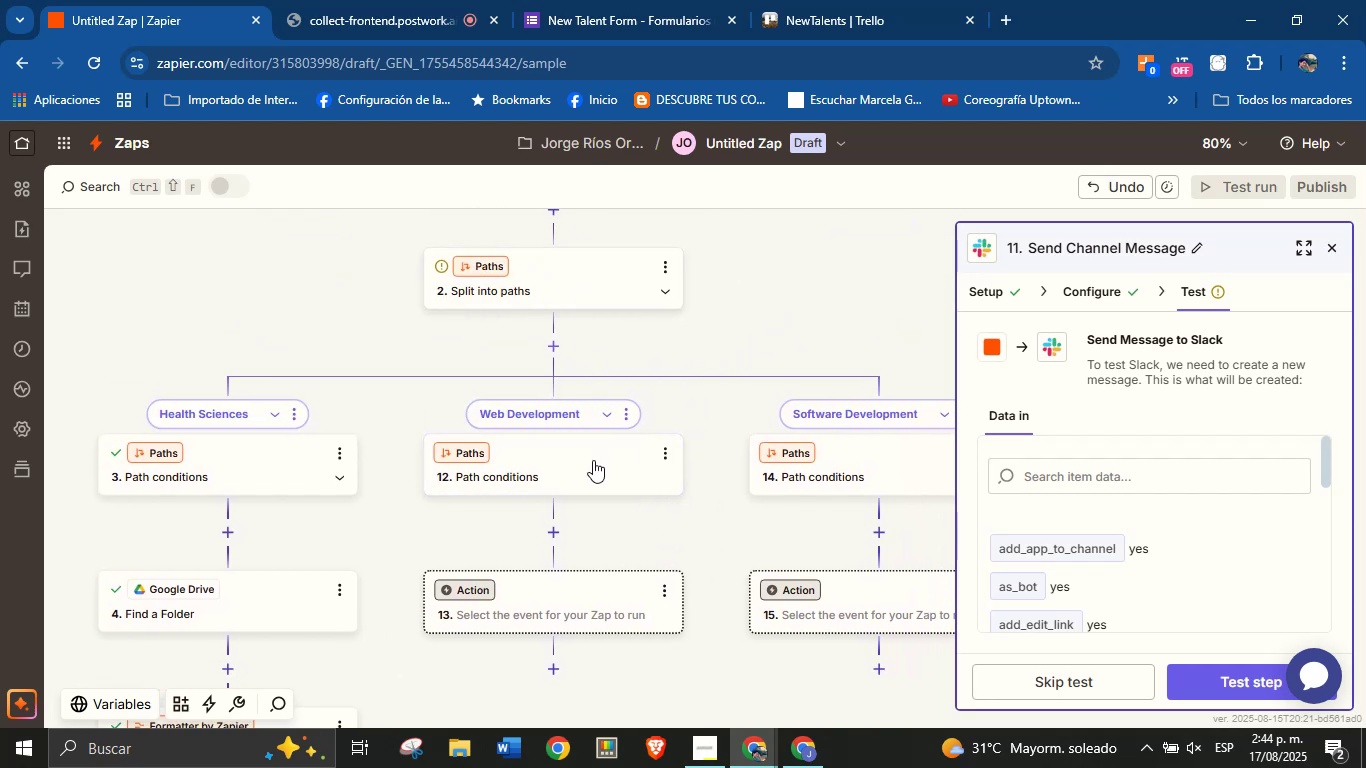 
left_click([579, 0])
 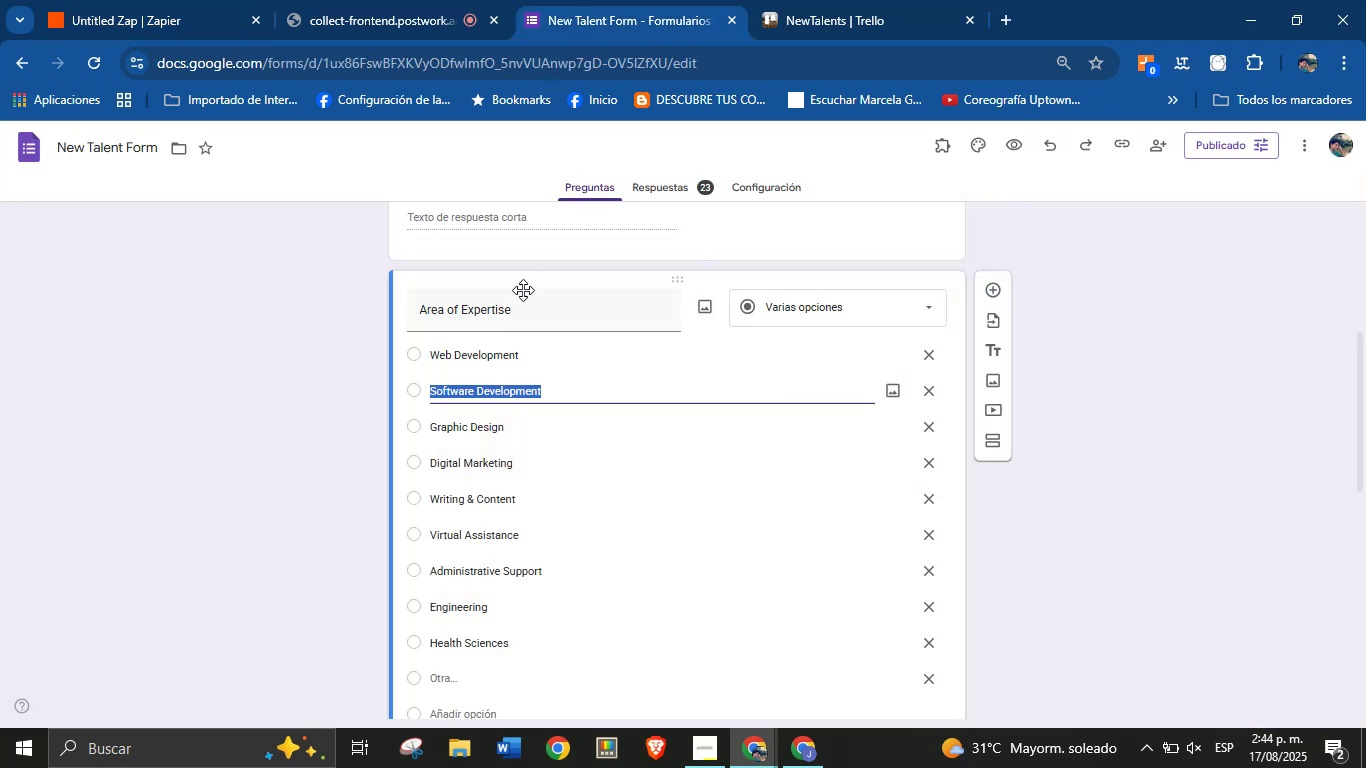 
scroll: coordinate [473, 411], scroll_direction: up, amount: 4.0
 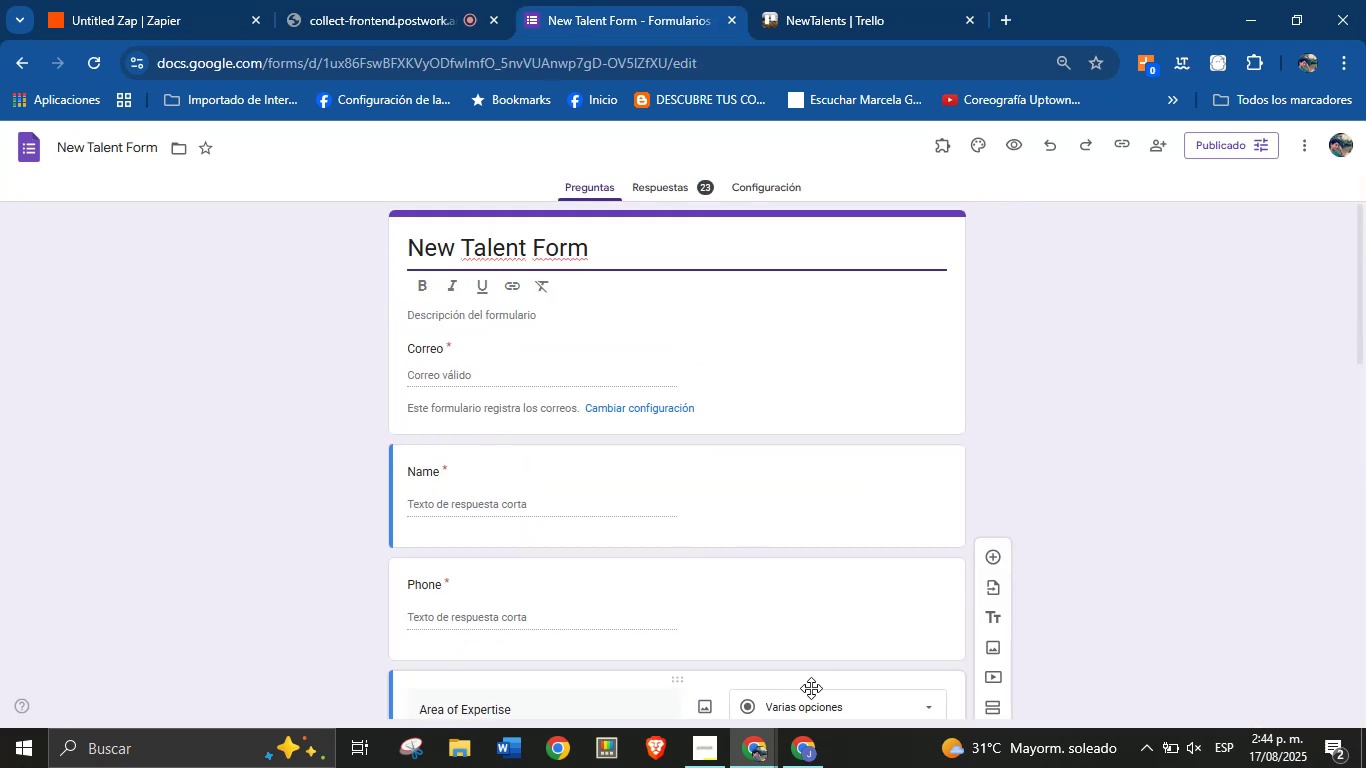 
left_click([800, 750])
 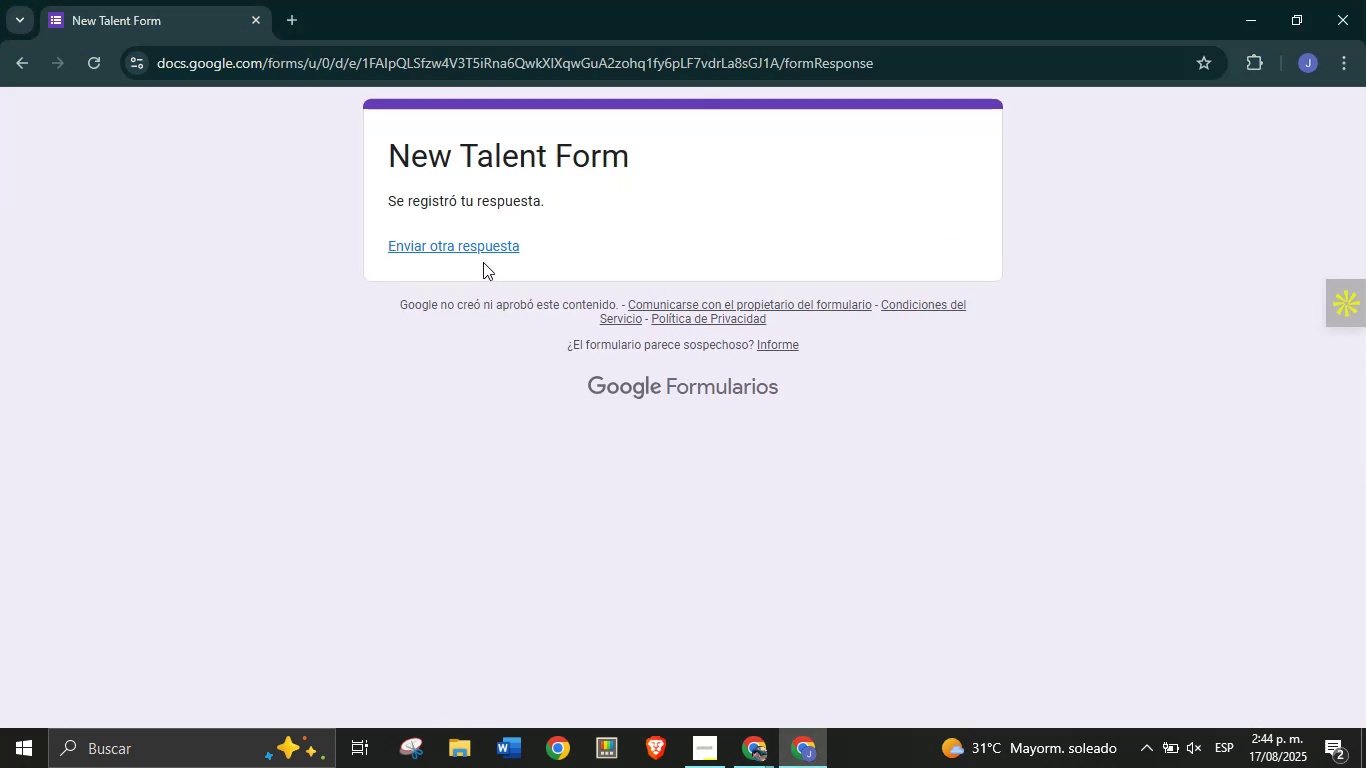 
left_click([481, 243])
 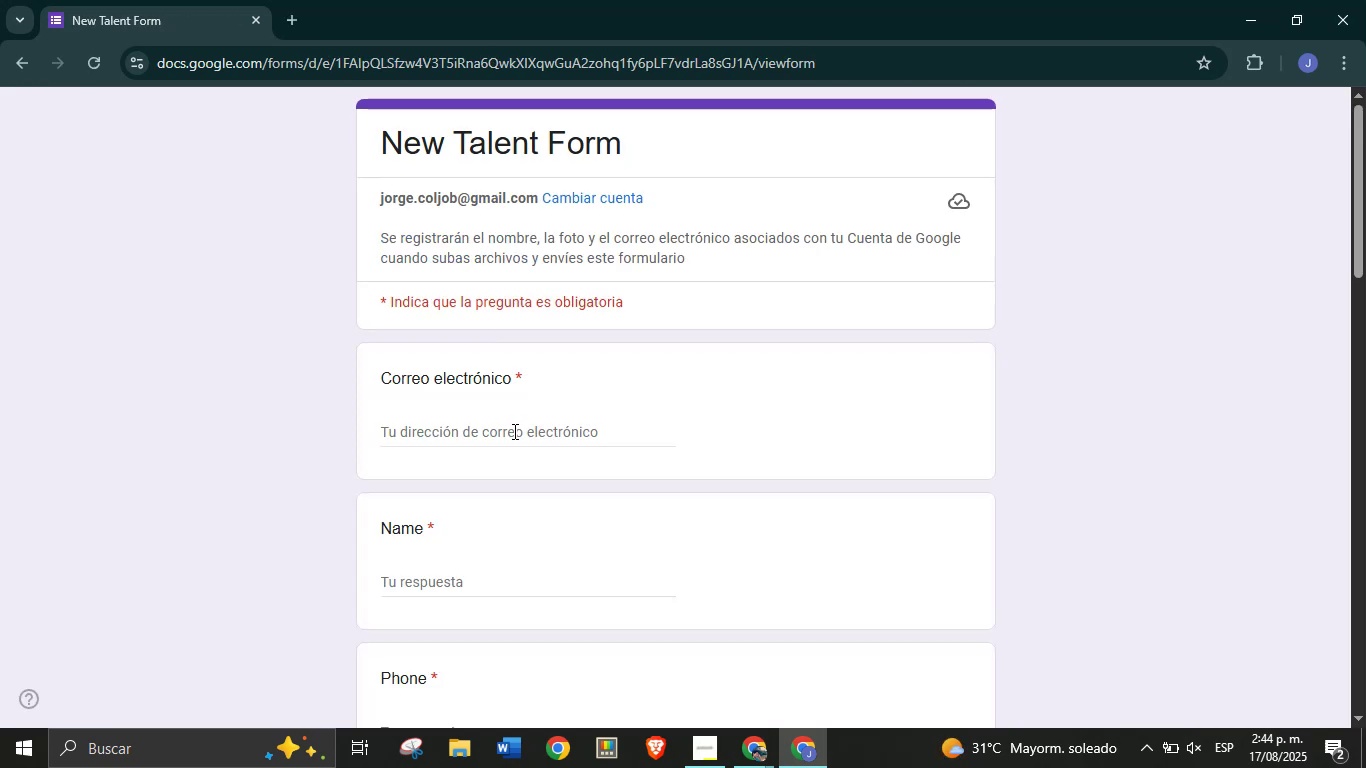 
left_click([513, 431])
 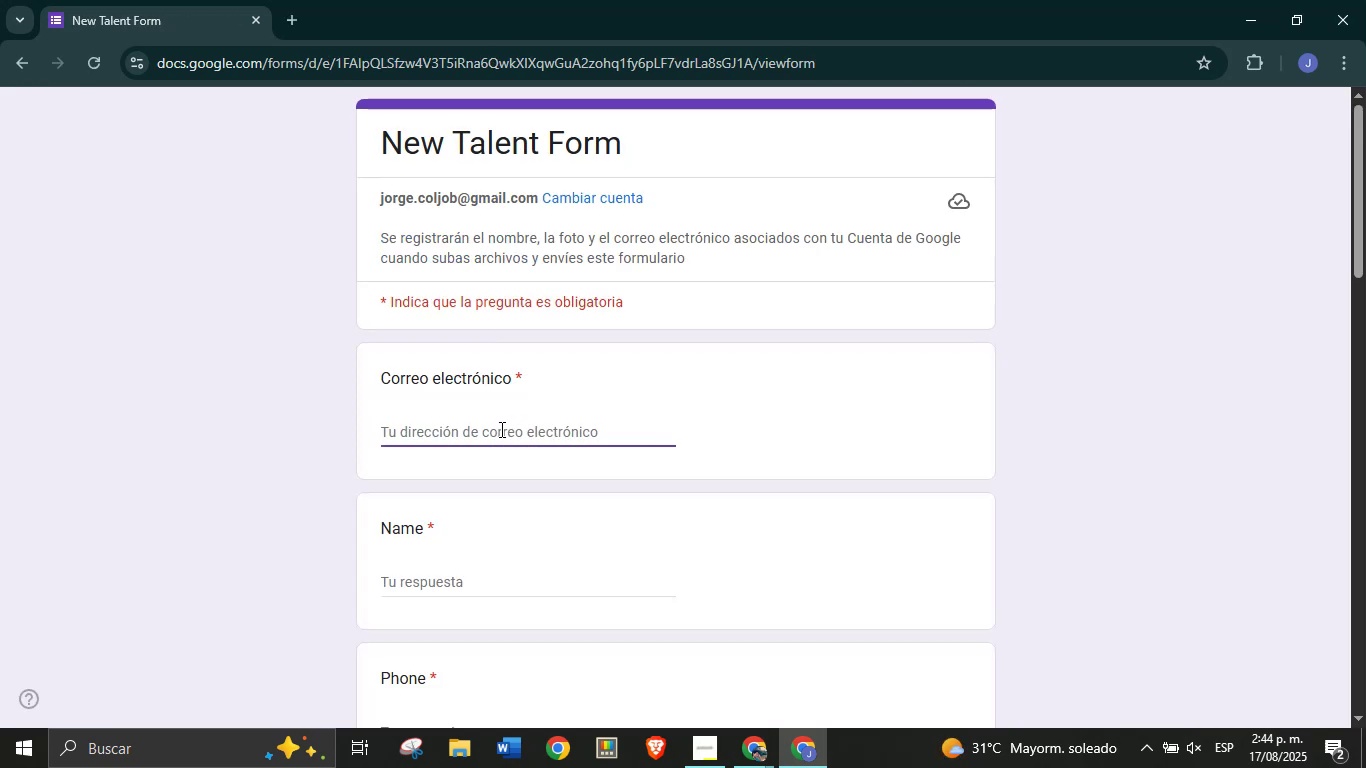 
type(jorge.coljob)
 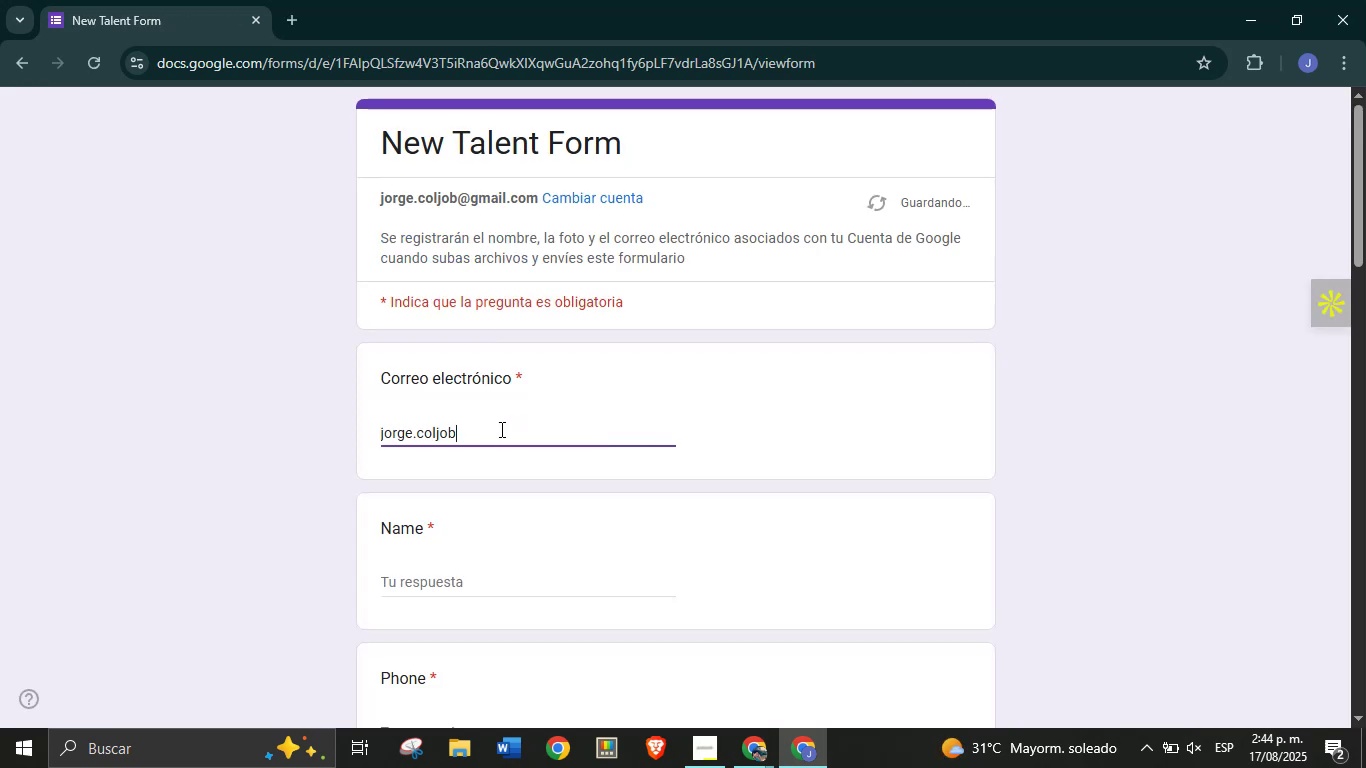 
key(Control+ControlLeft)
 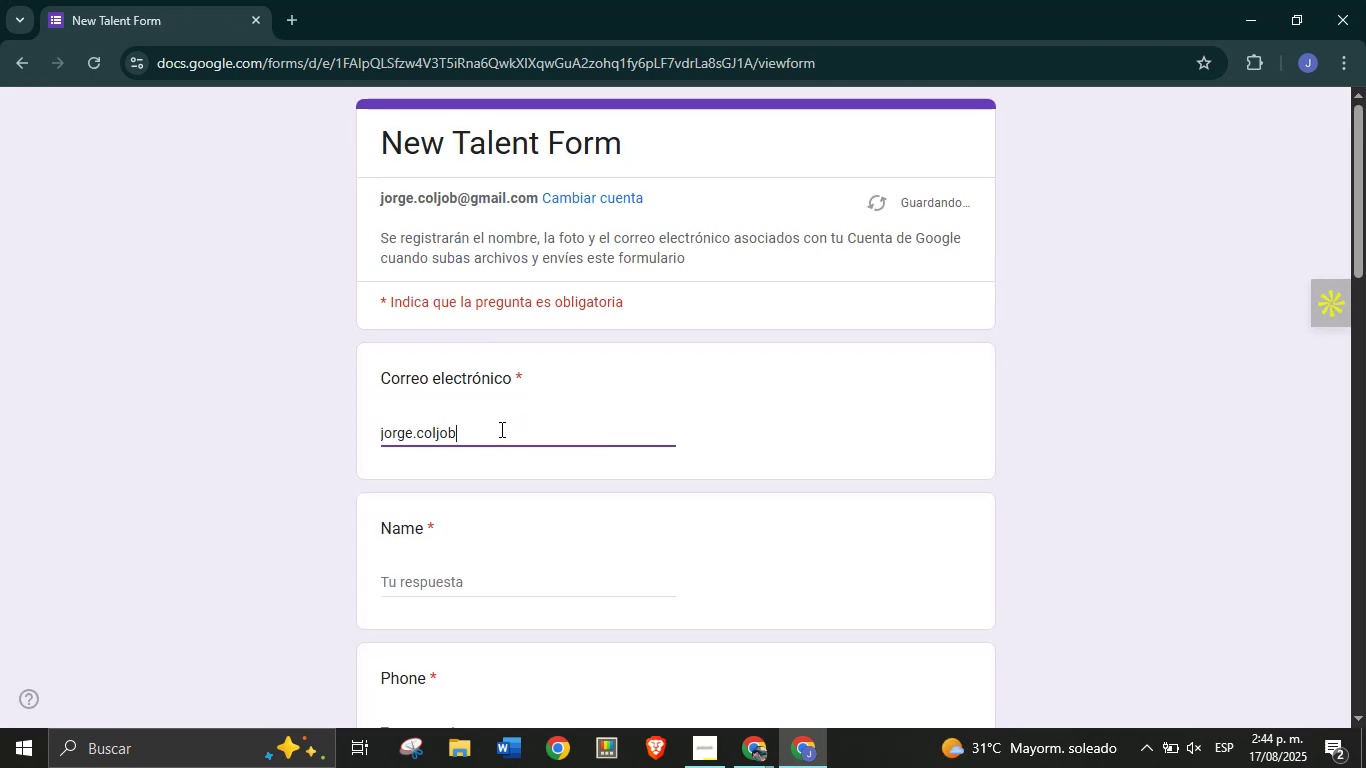 
key(Alt+Control+AltRight)
 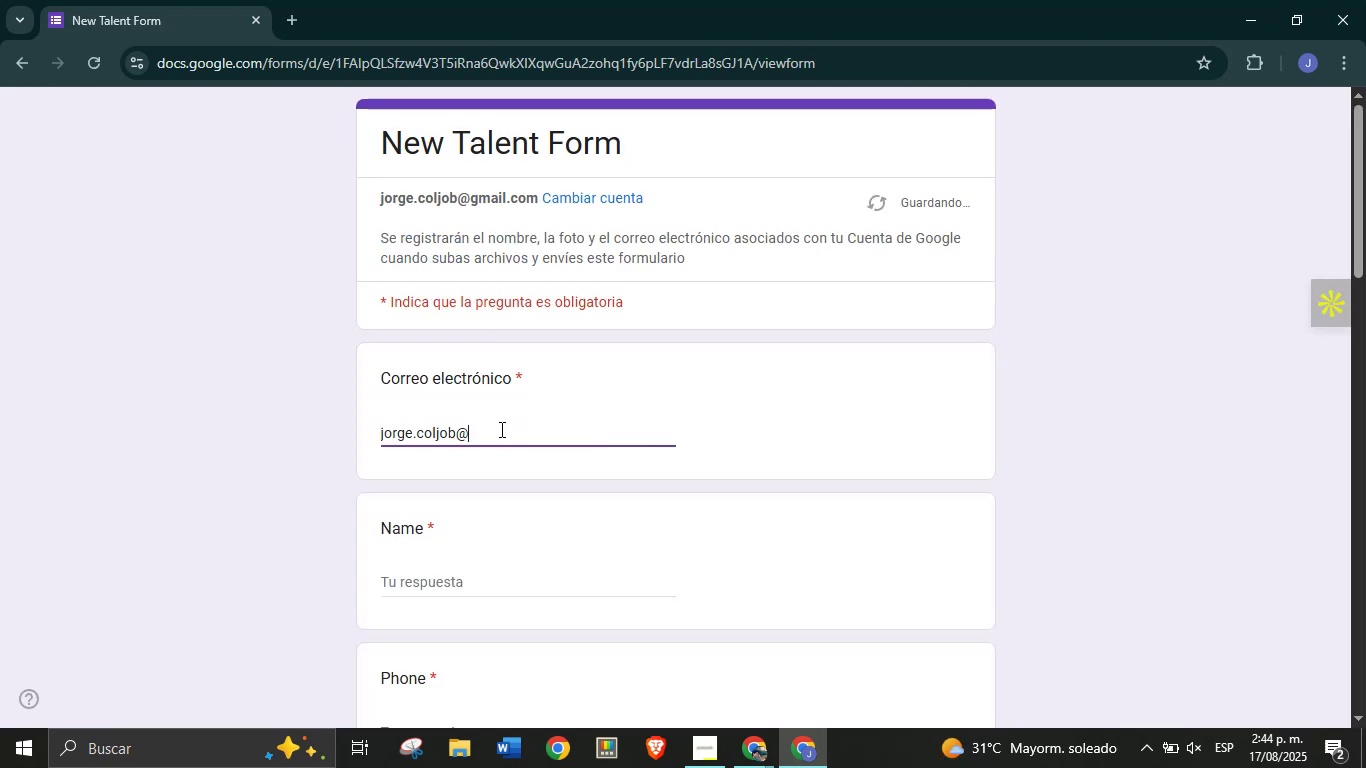 
key(Alt+Control+Q)
 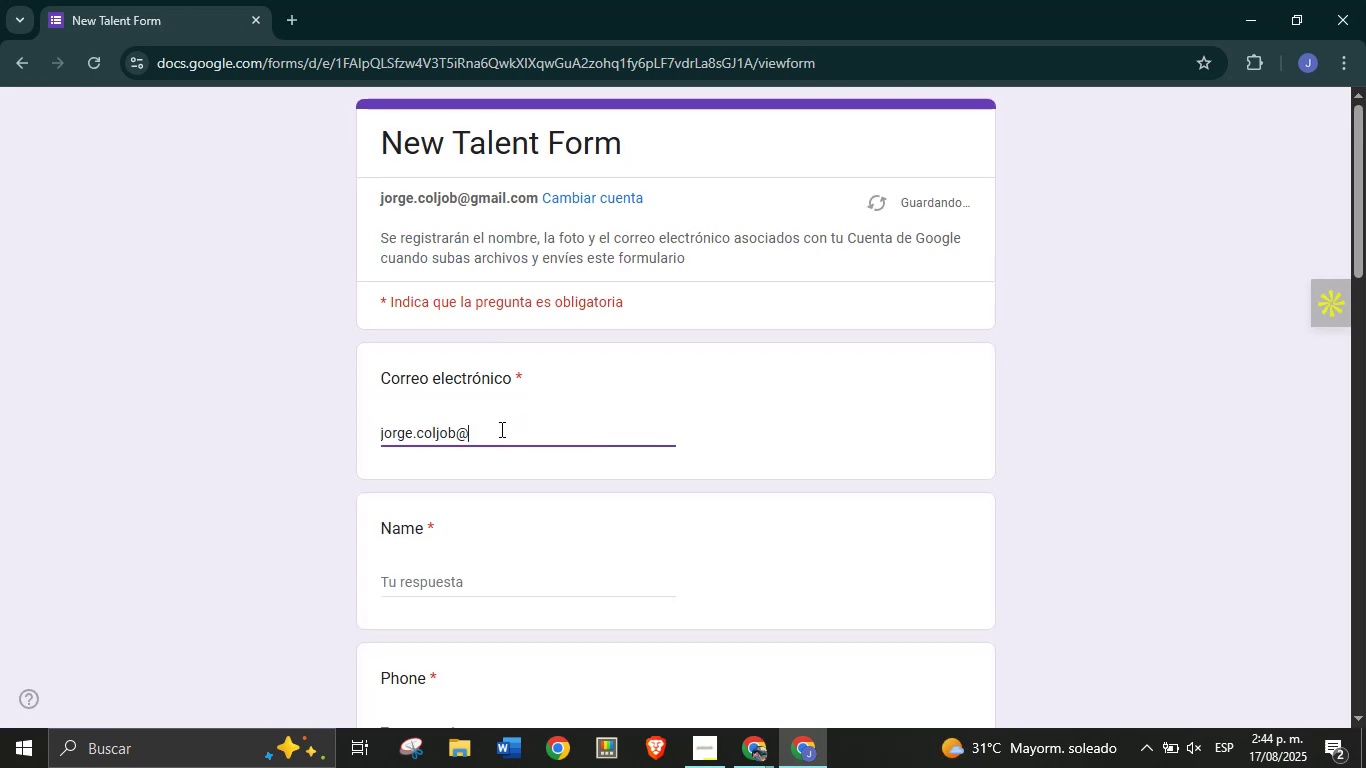 
type(gmail.com)
 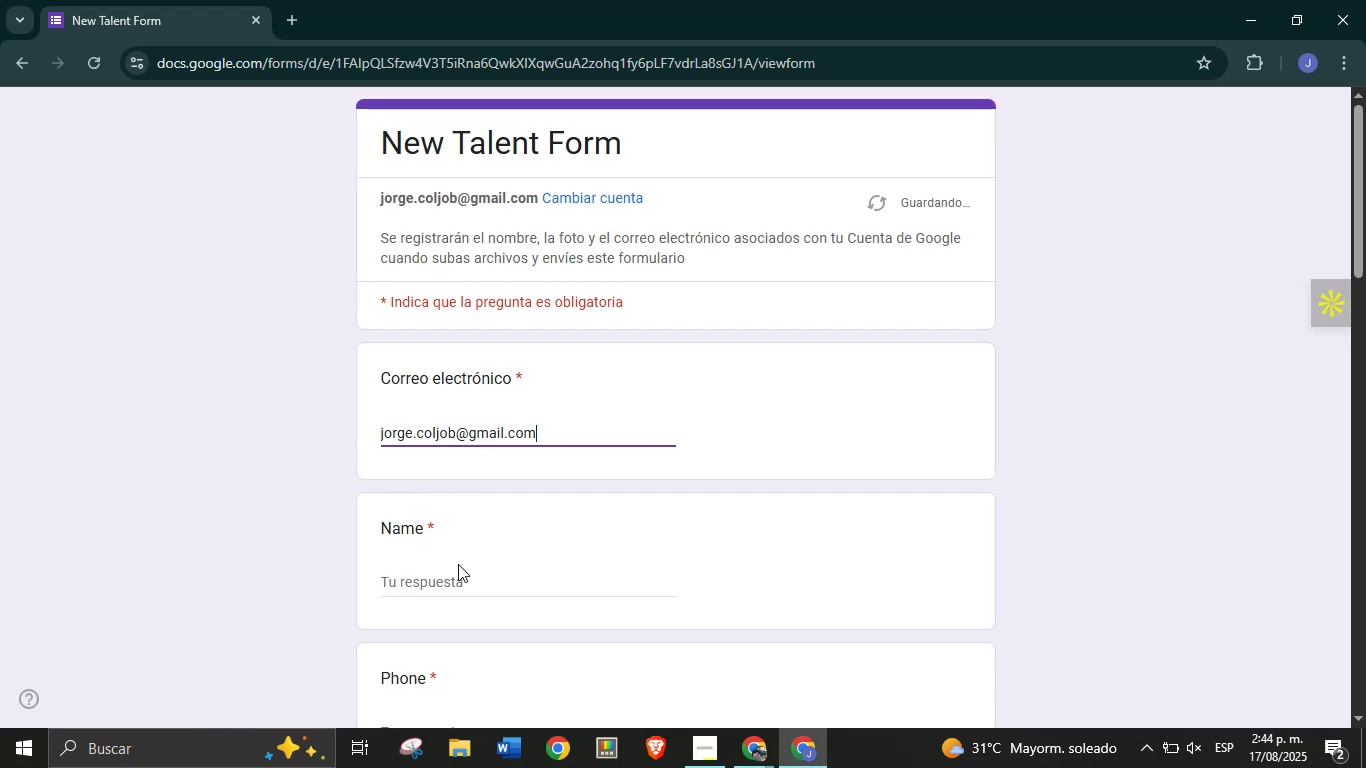 
double_click([457, 568])
 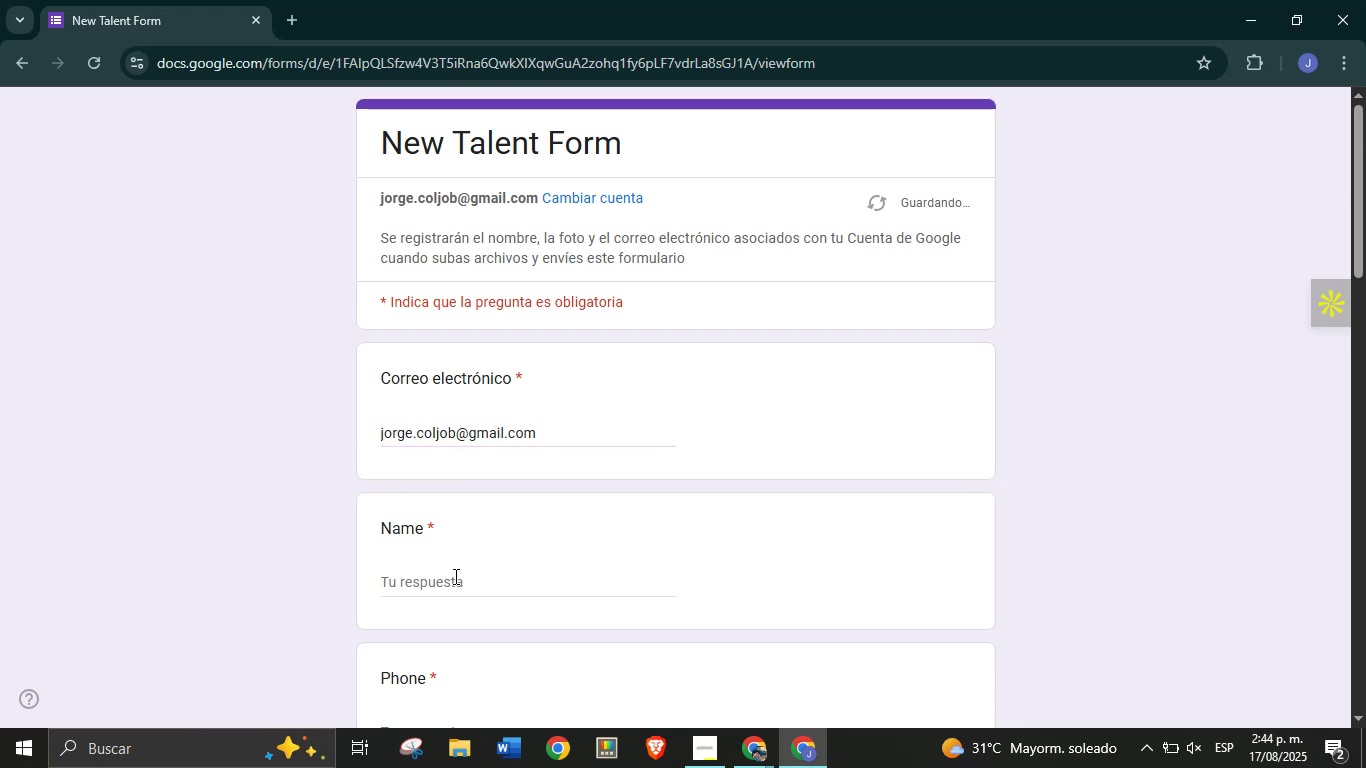 
triple_click([454, 576])
 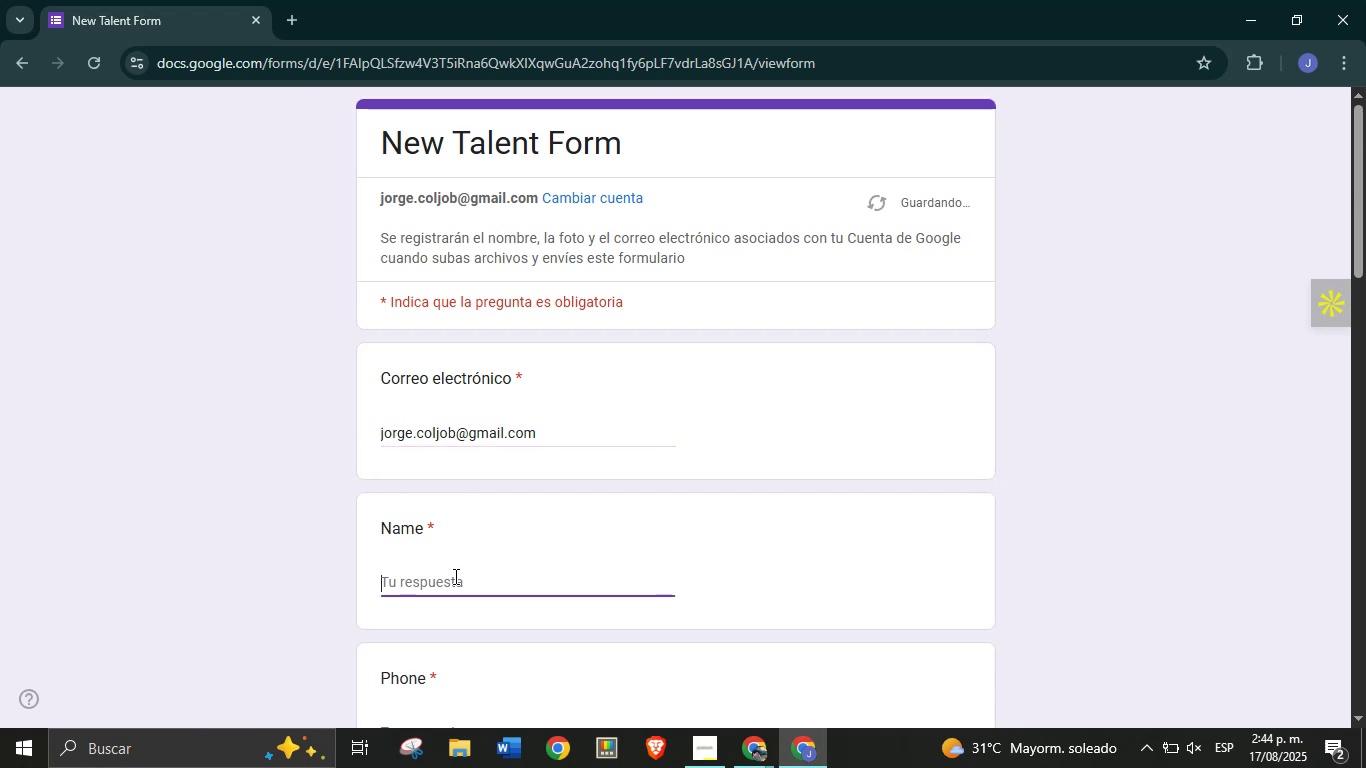 
type(Jorge )
 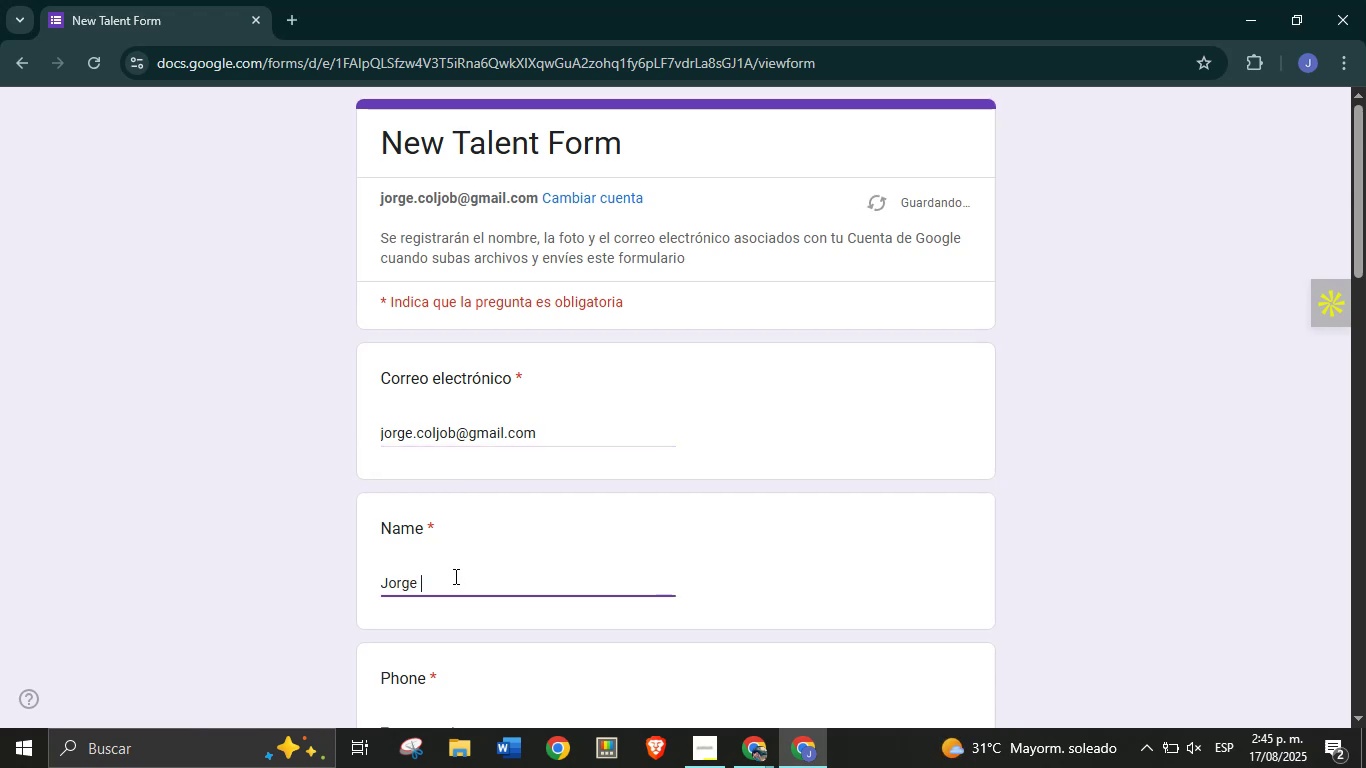 
scroll: coordinate [400, 435], scroll_direction: down, amount: 4.0
 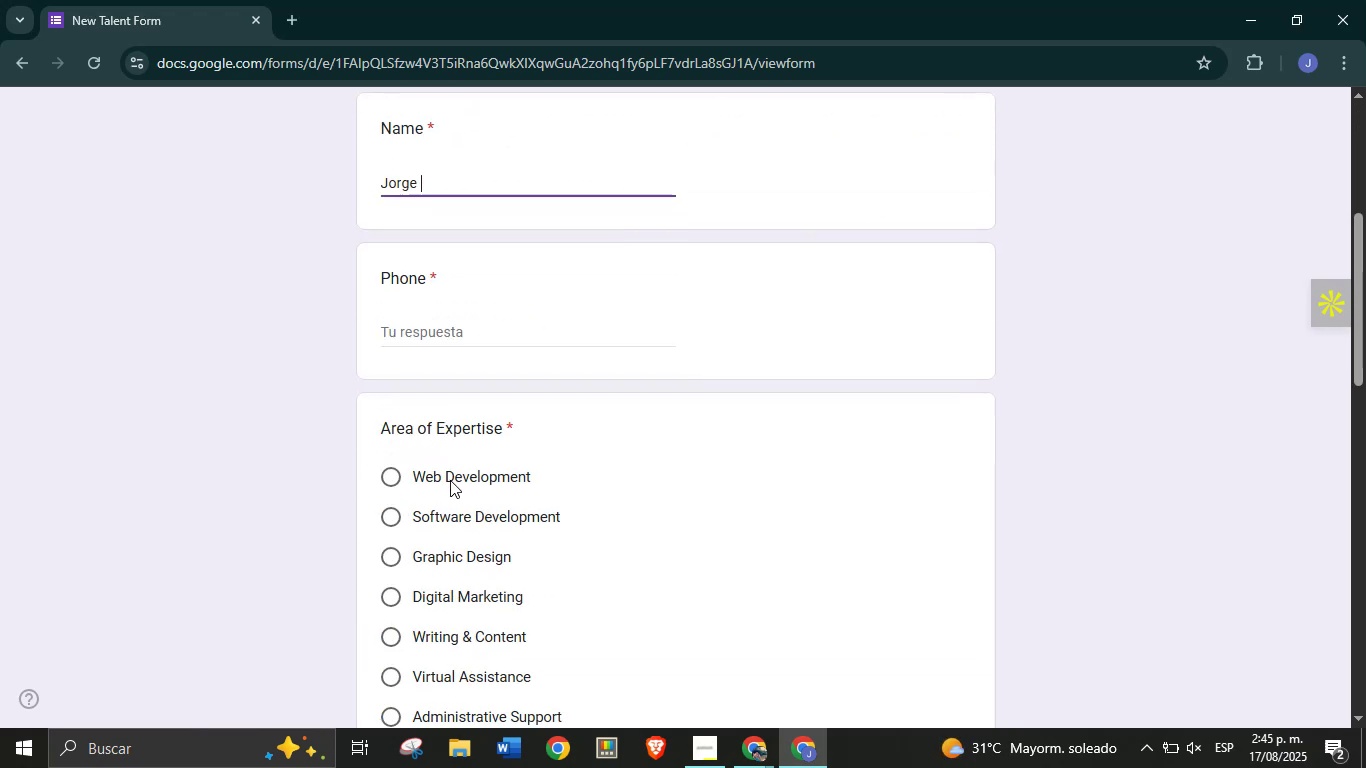 
left_click([454, 472])
 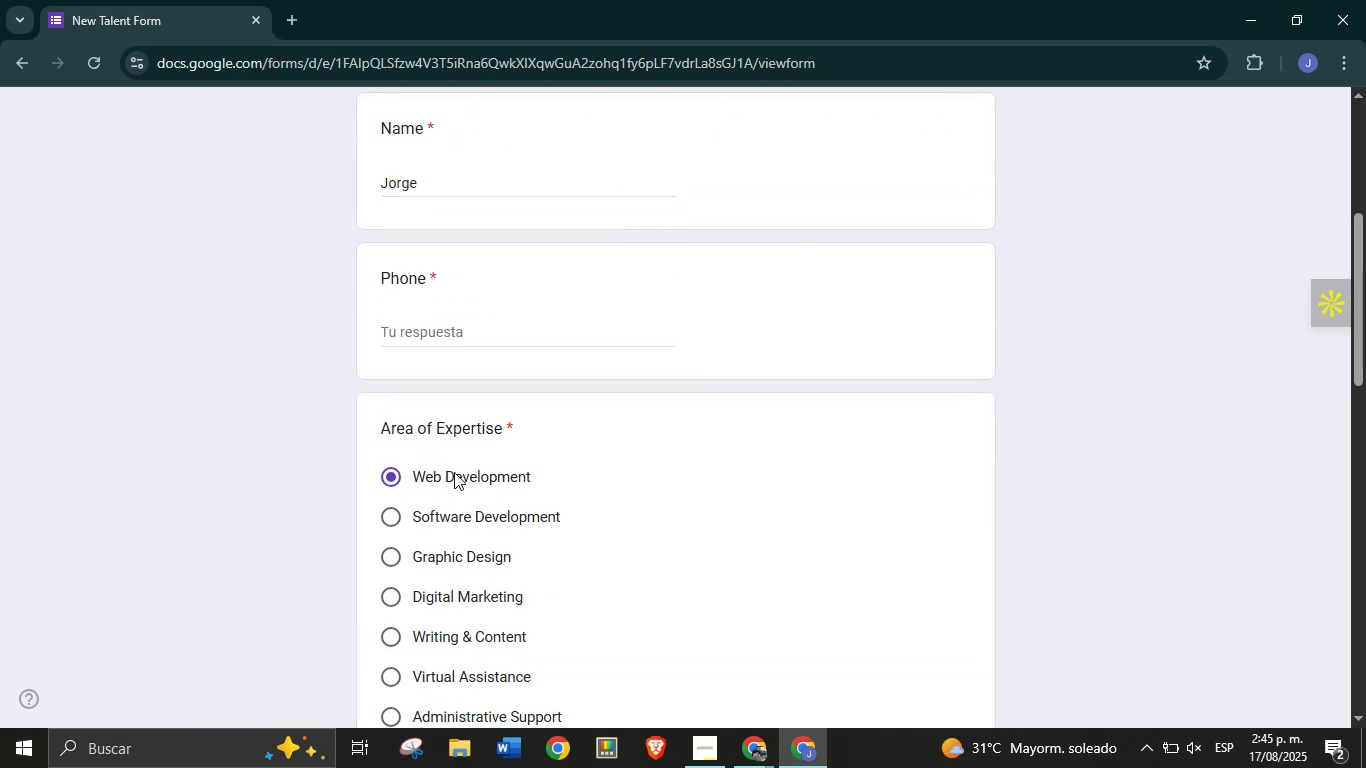 
double_click([472, 472])
 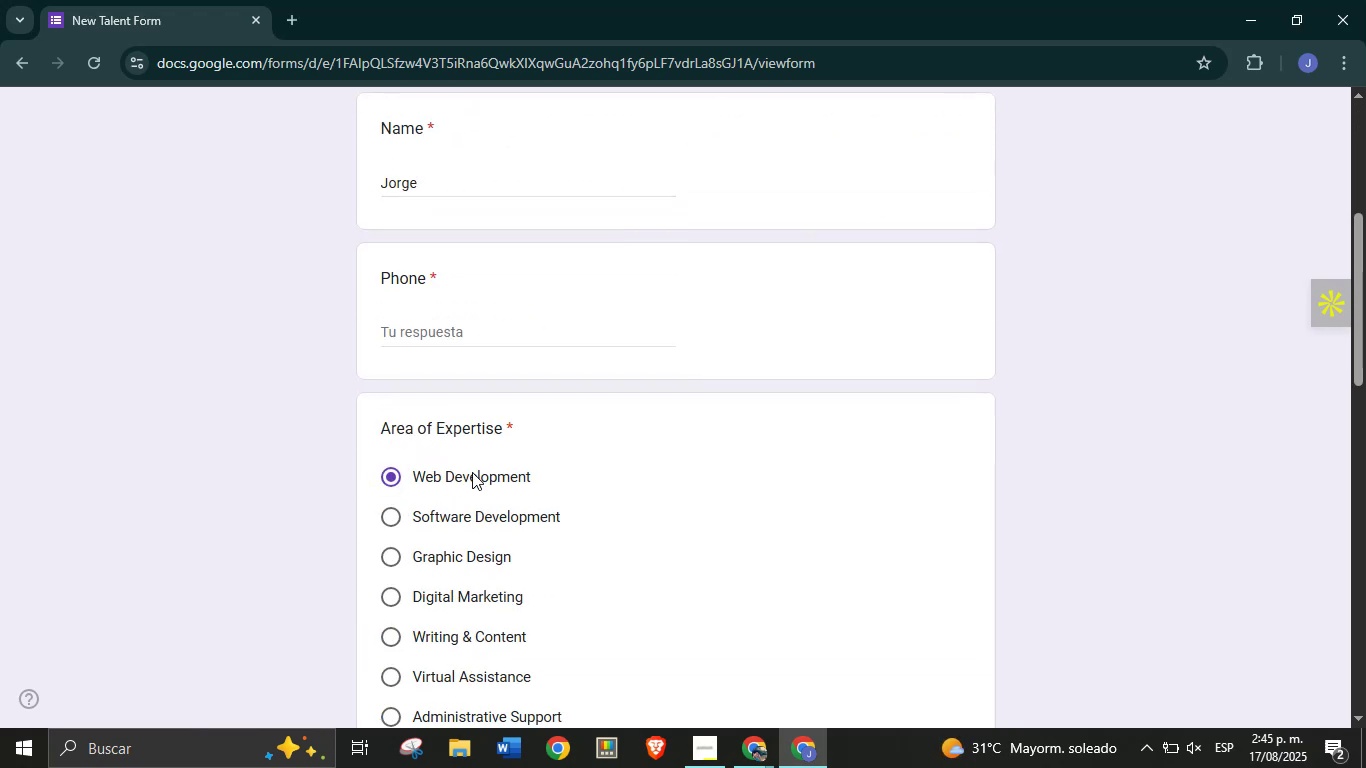 
triple_click([472, 472])
 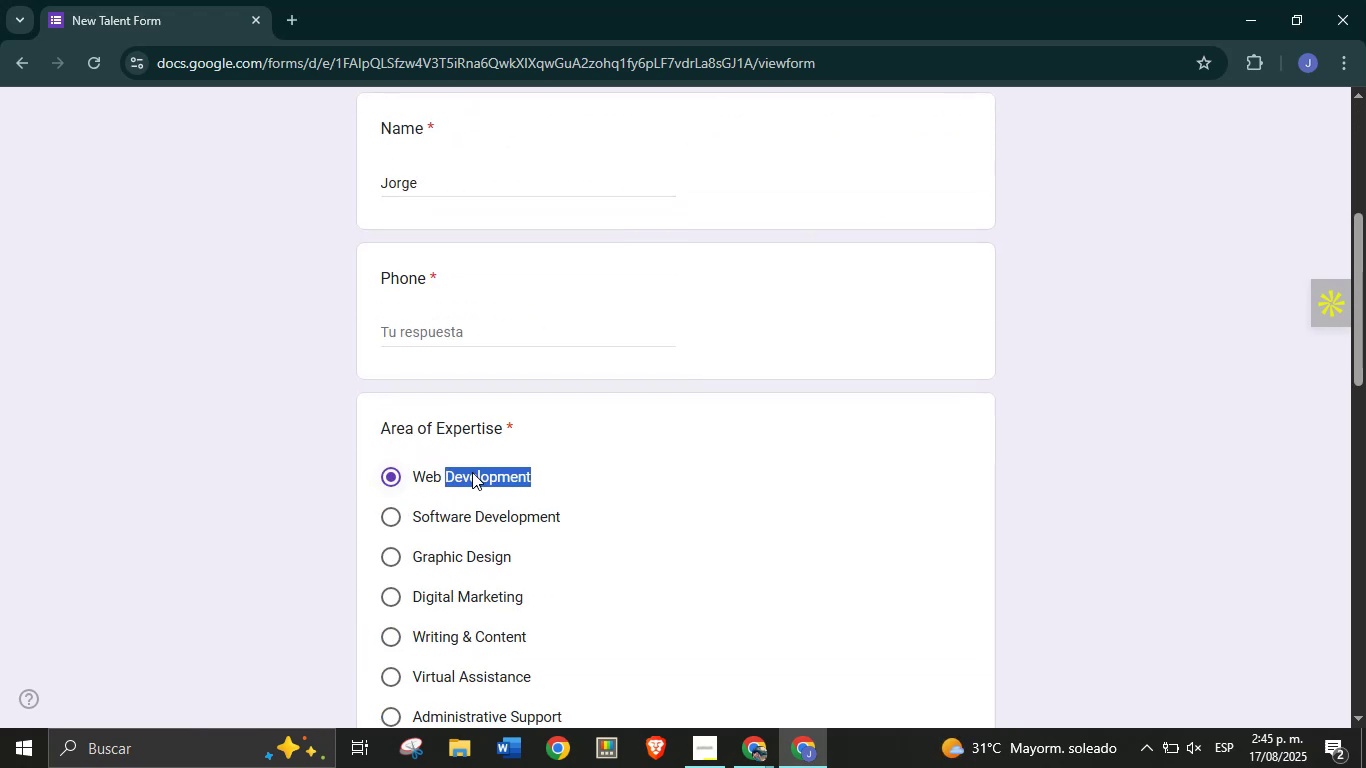 
triple_click([472, 472])
 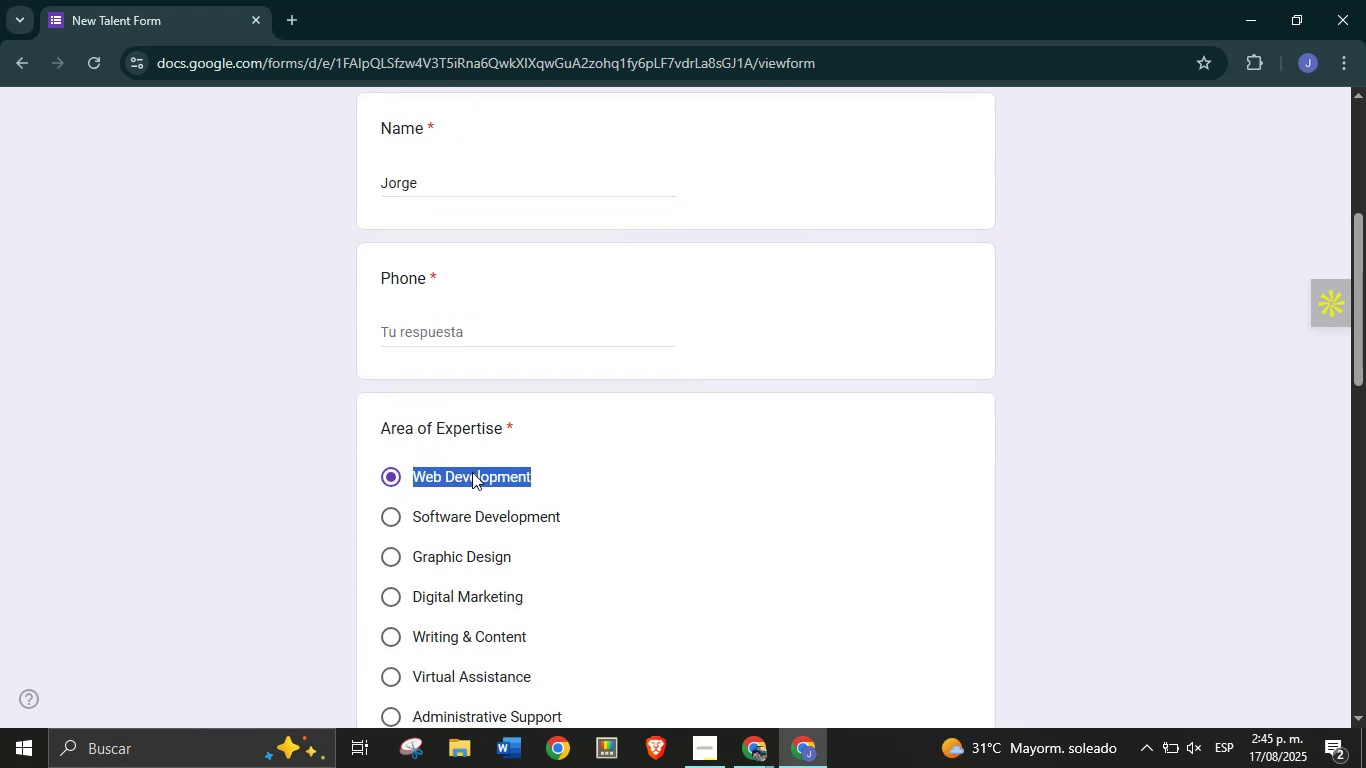 
key(Control+C)
 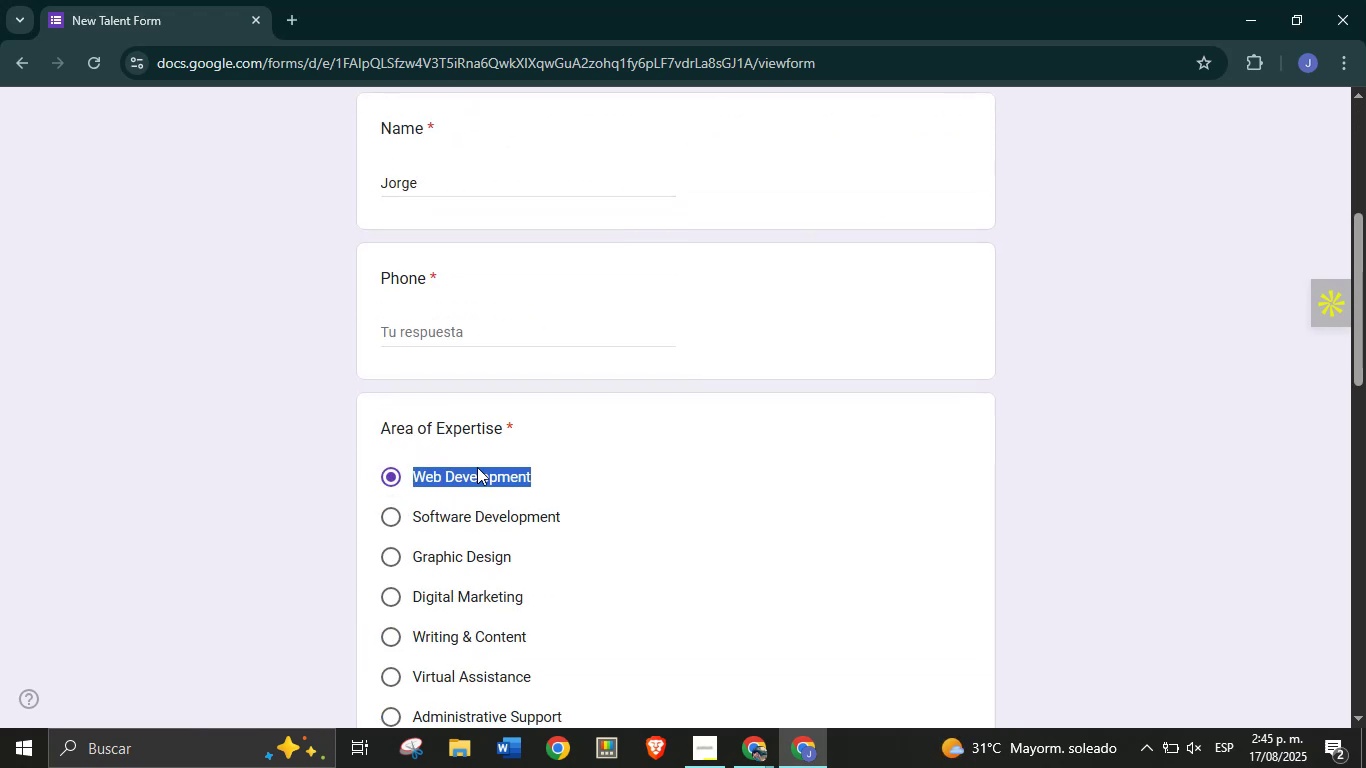 
scroll: coordinate [507, 447], scroll_direction: up, amount: 3.0
 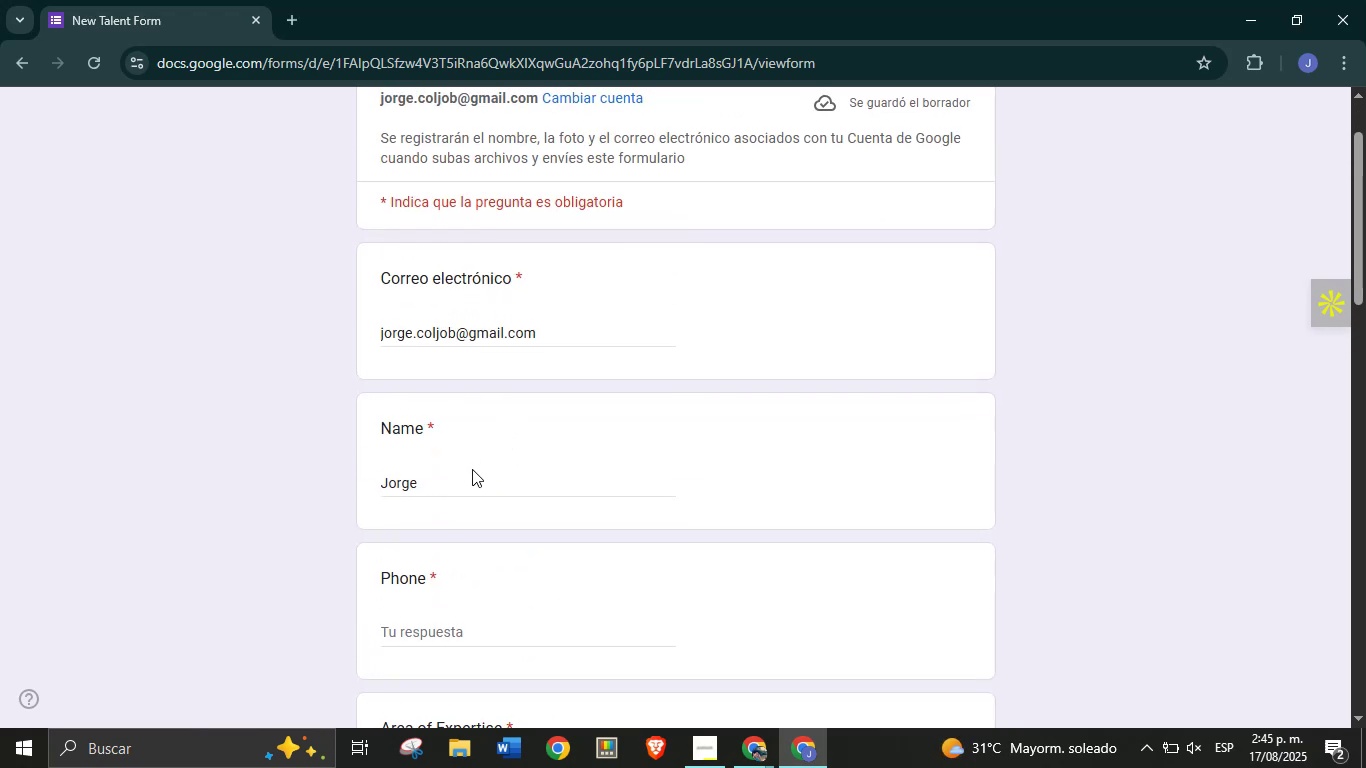 
left_click([472, 476])
 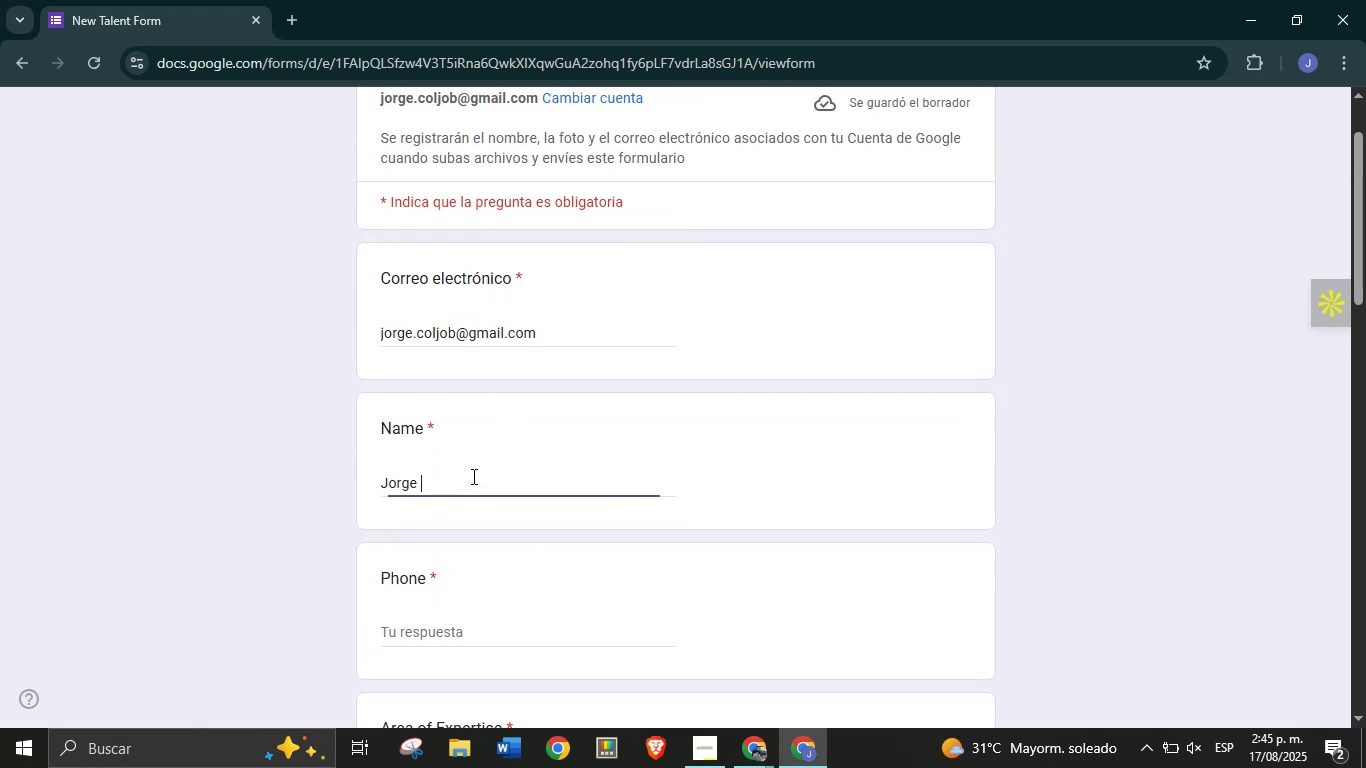 
key(Control+V)
 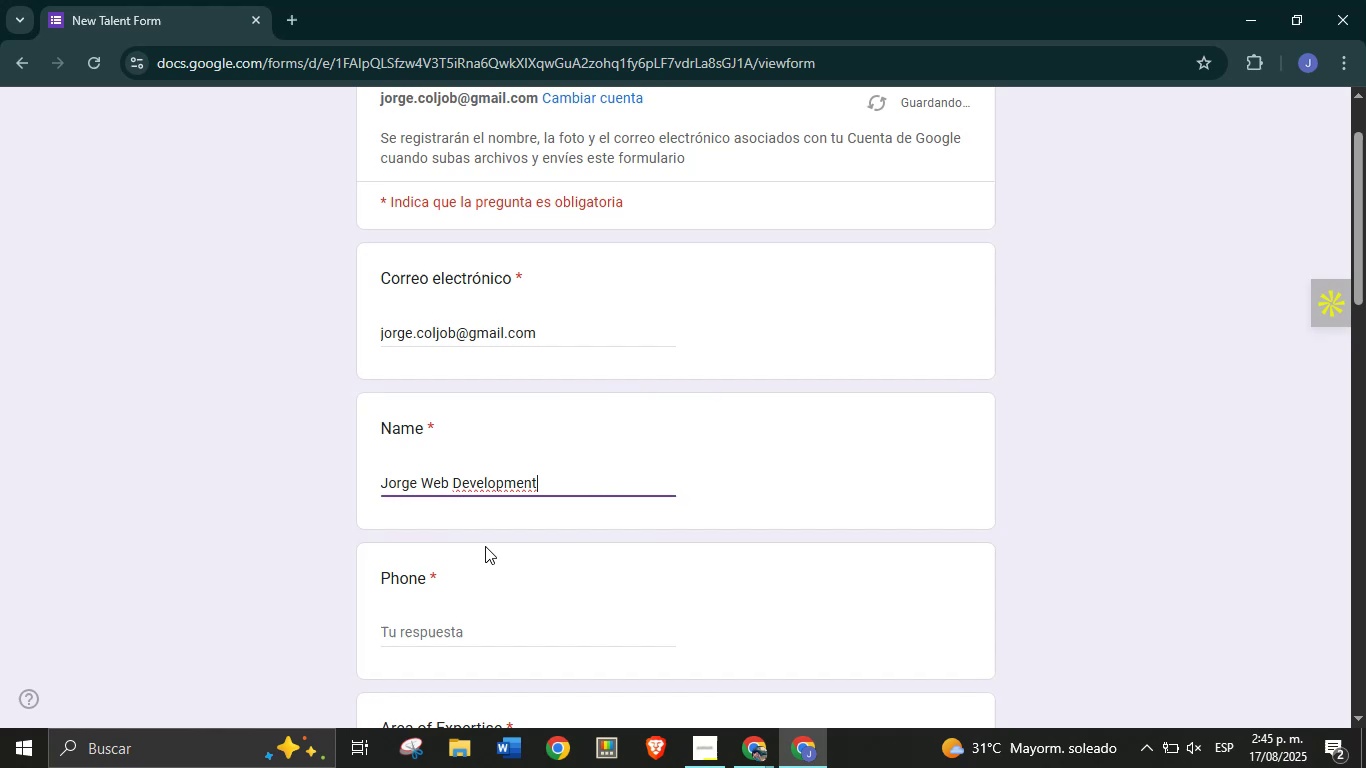 
scroll: coordinate [485, 546], scroll_direction: down, amount: 1.0
 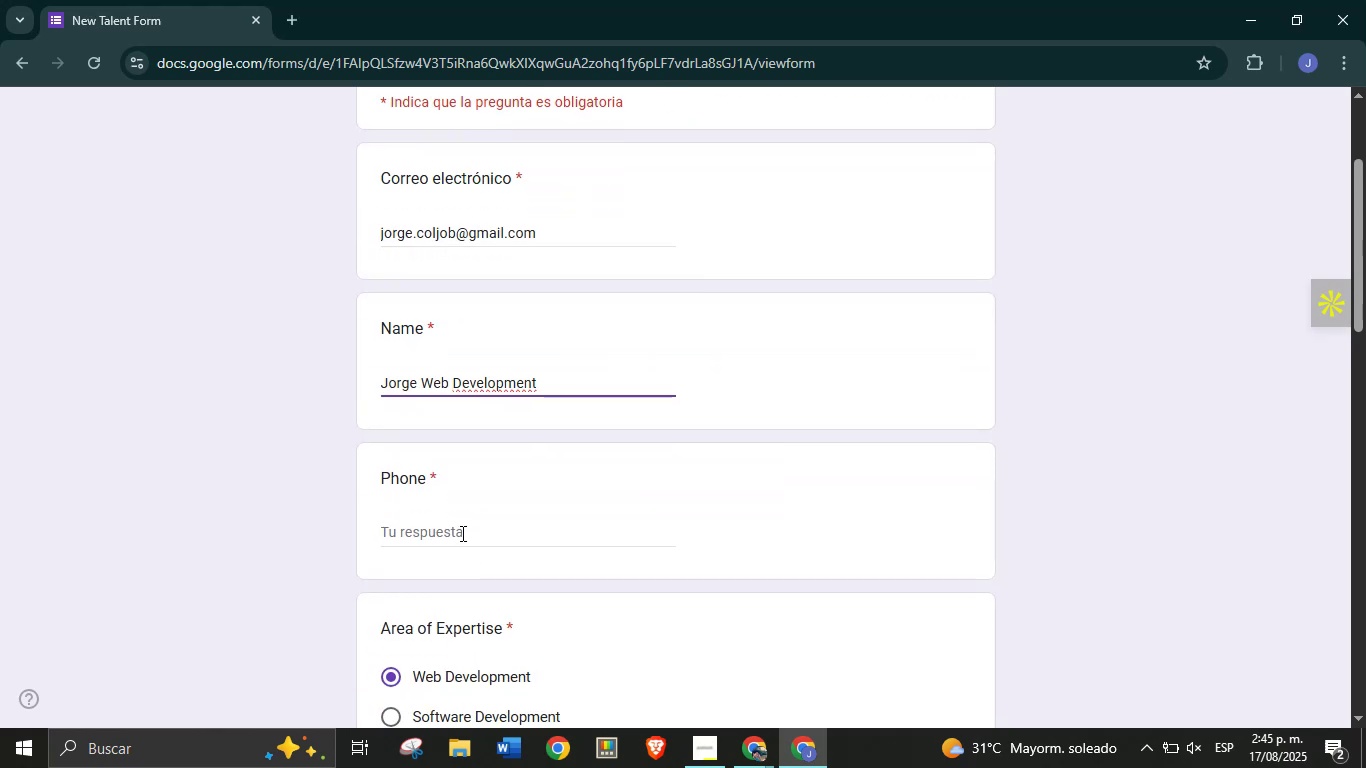 
left_click([459, 531])
 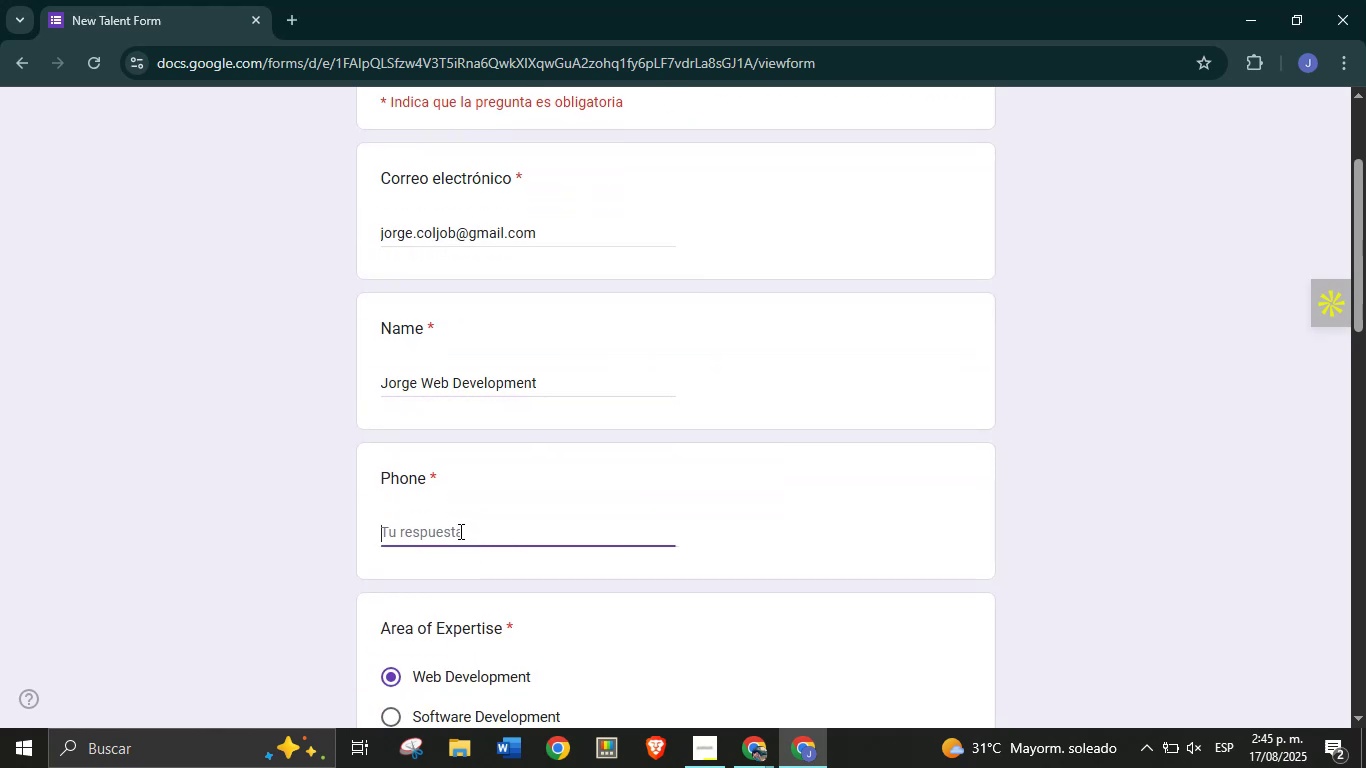 
type(1123456789)
 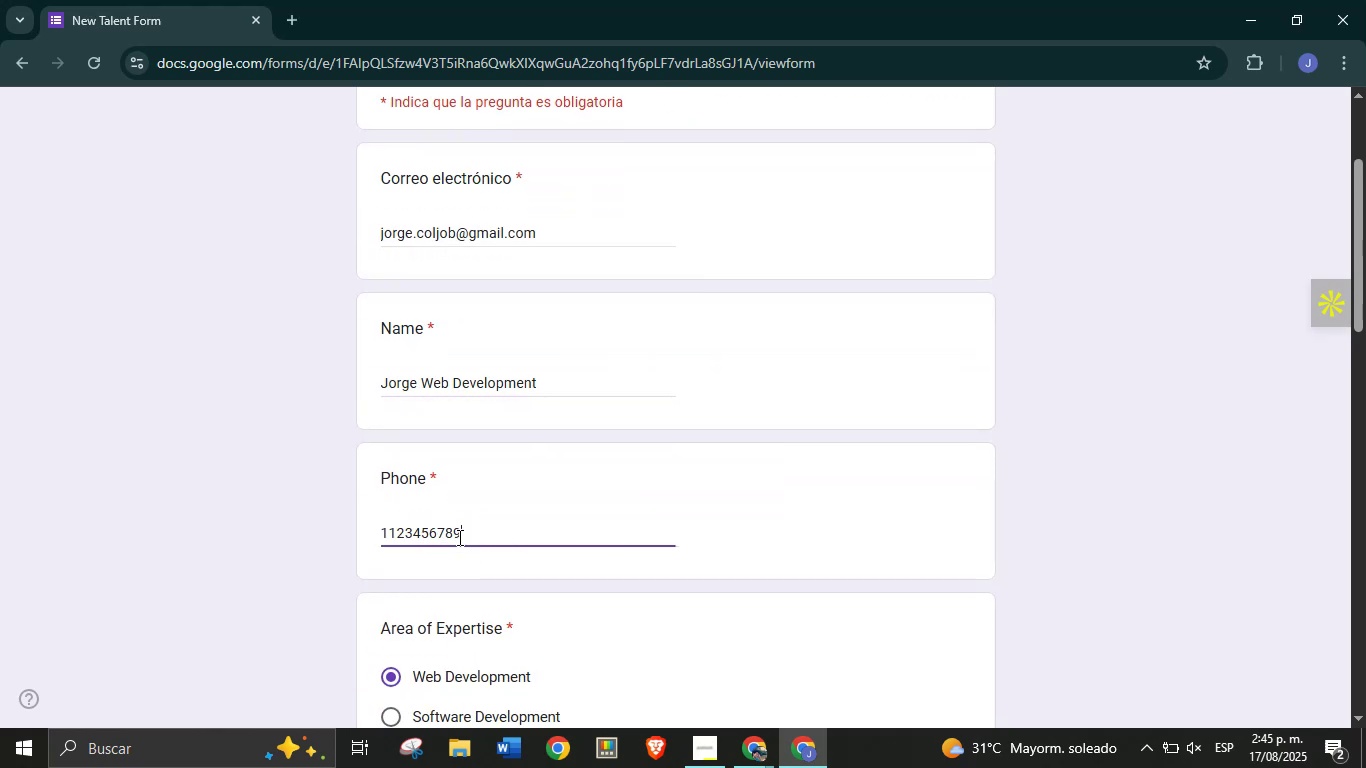 
scroll: coordinate [463, 549], scroll_direction: down, amount: 8.0
 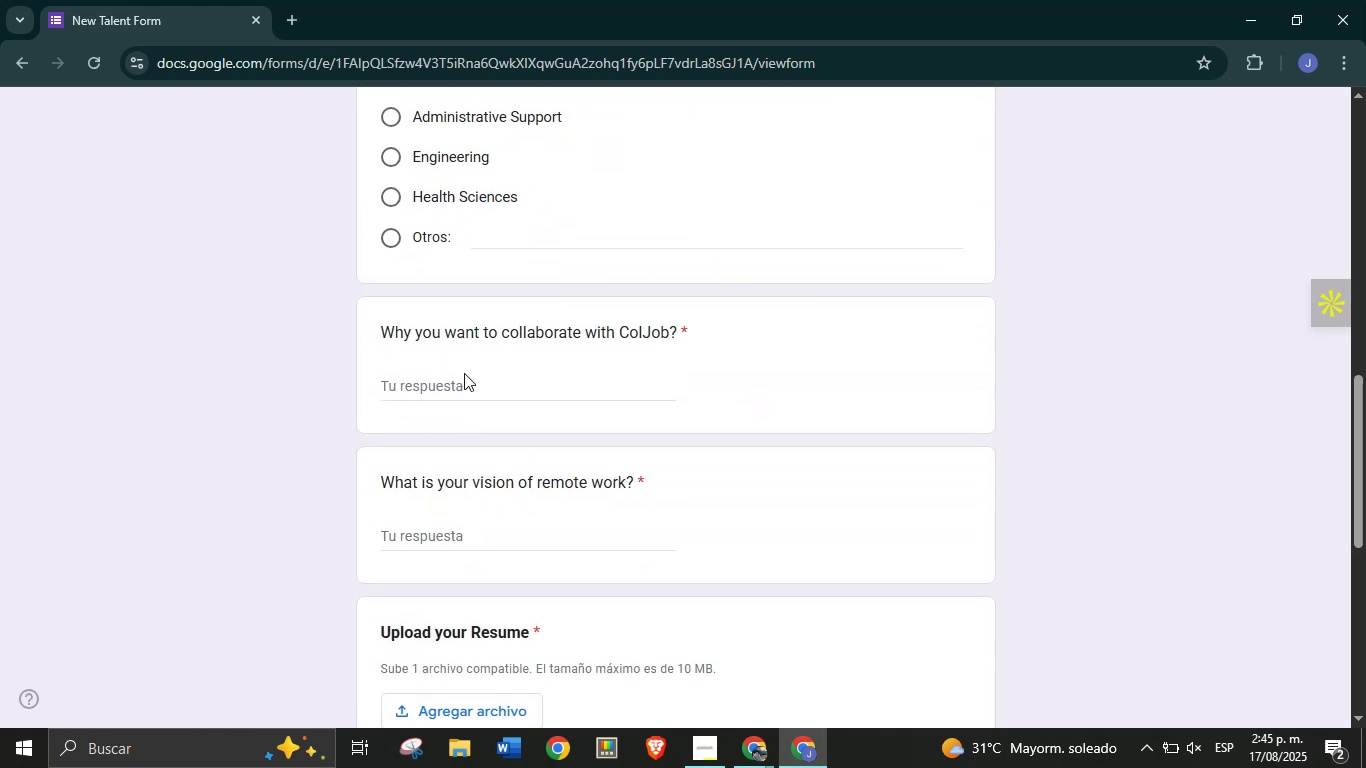 
double_click([464, 384])
 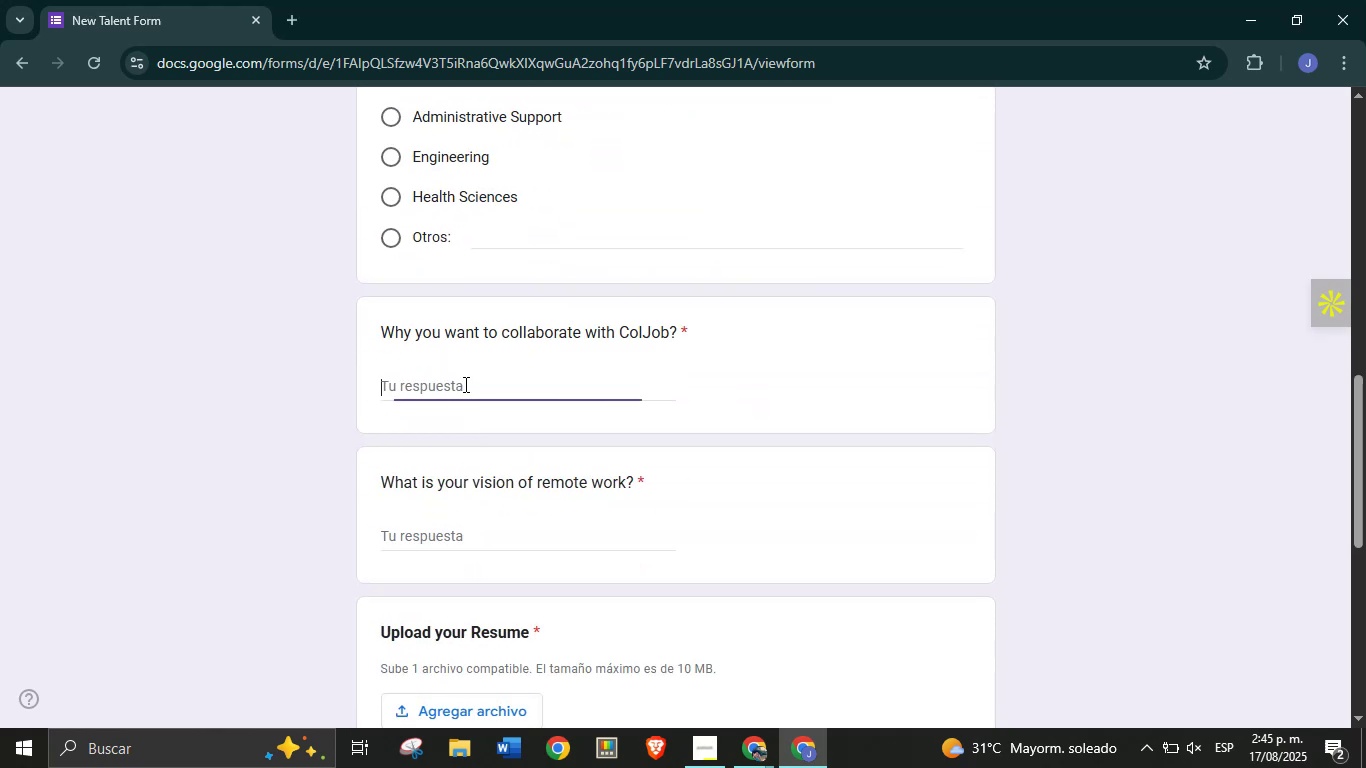 
type(The c)
key(Backspace)
type(ColJob GTea)
key(Backspace)
key(Backspace)
key(Backspace)
key(Backspace)
type(Teamm)
key(Backspace)
type( is the ne)
key(Backspace)
key(Backspace)
type(best!)
 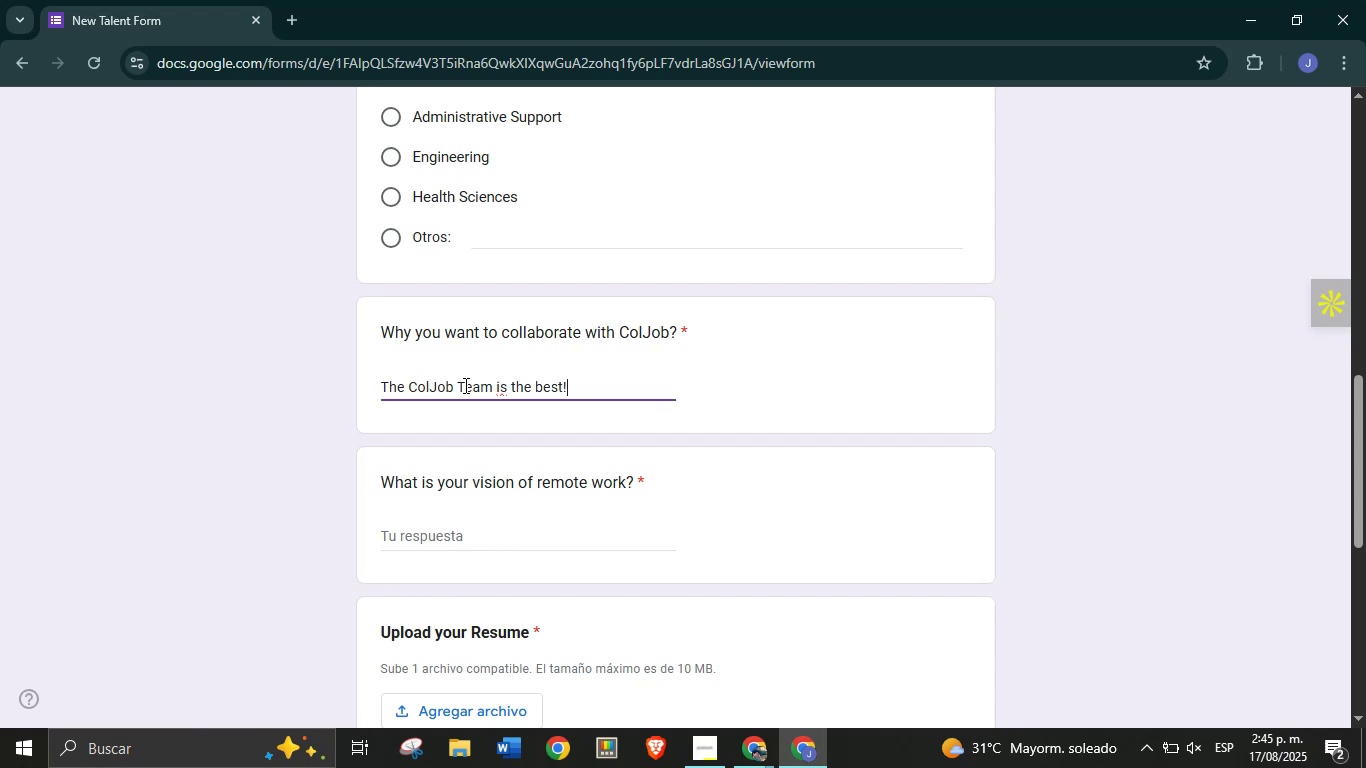 
left_click([426, 539])
 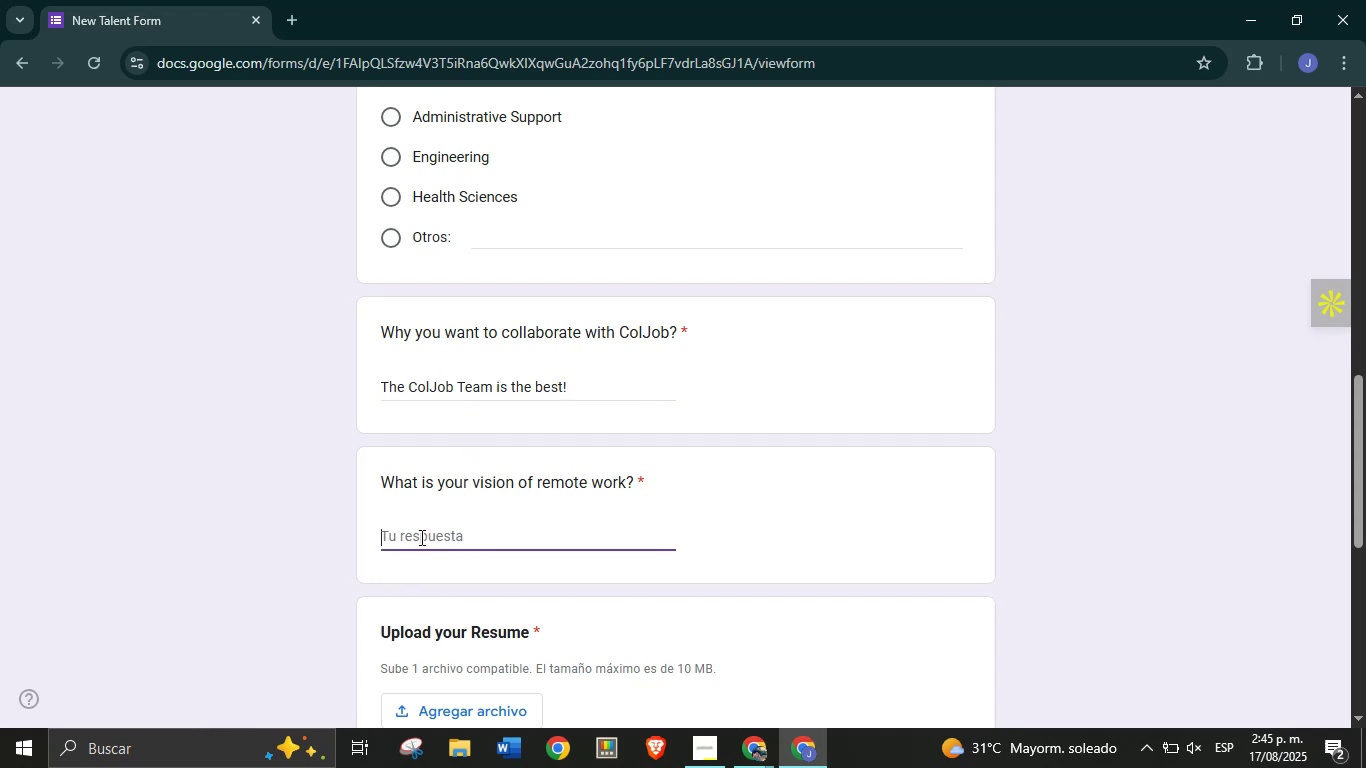 
type(good)
 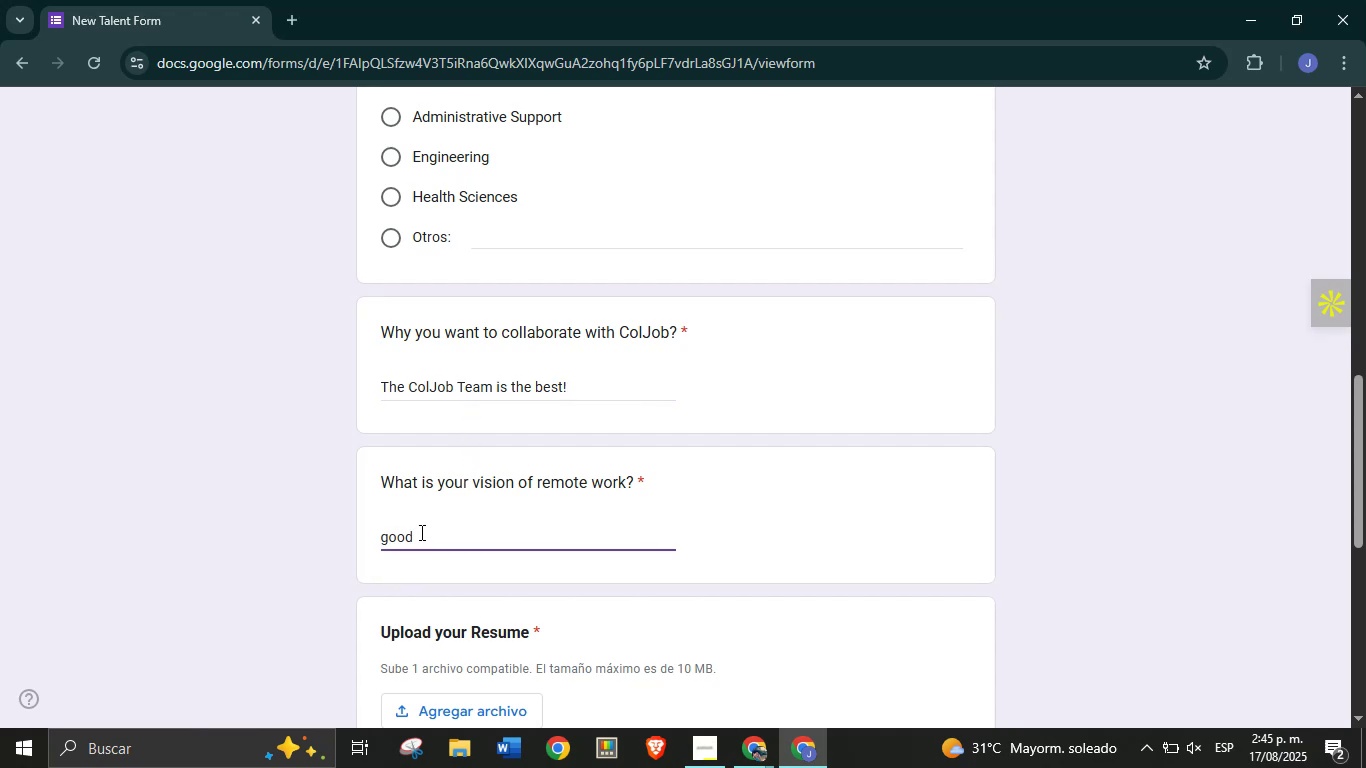 
left_click([309, 506])
 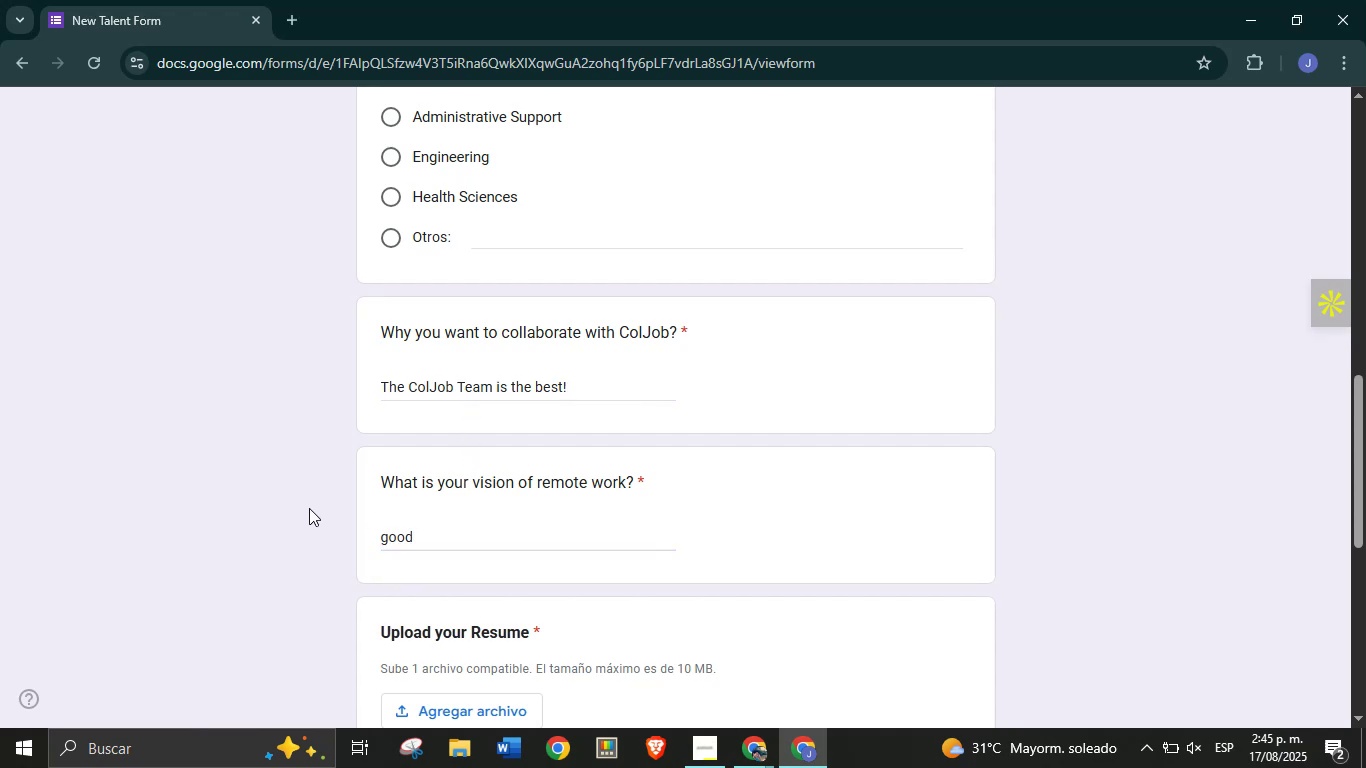 
scroll: coordinate [318, 490], scroll_direction: down, amount: 3.0
 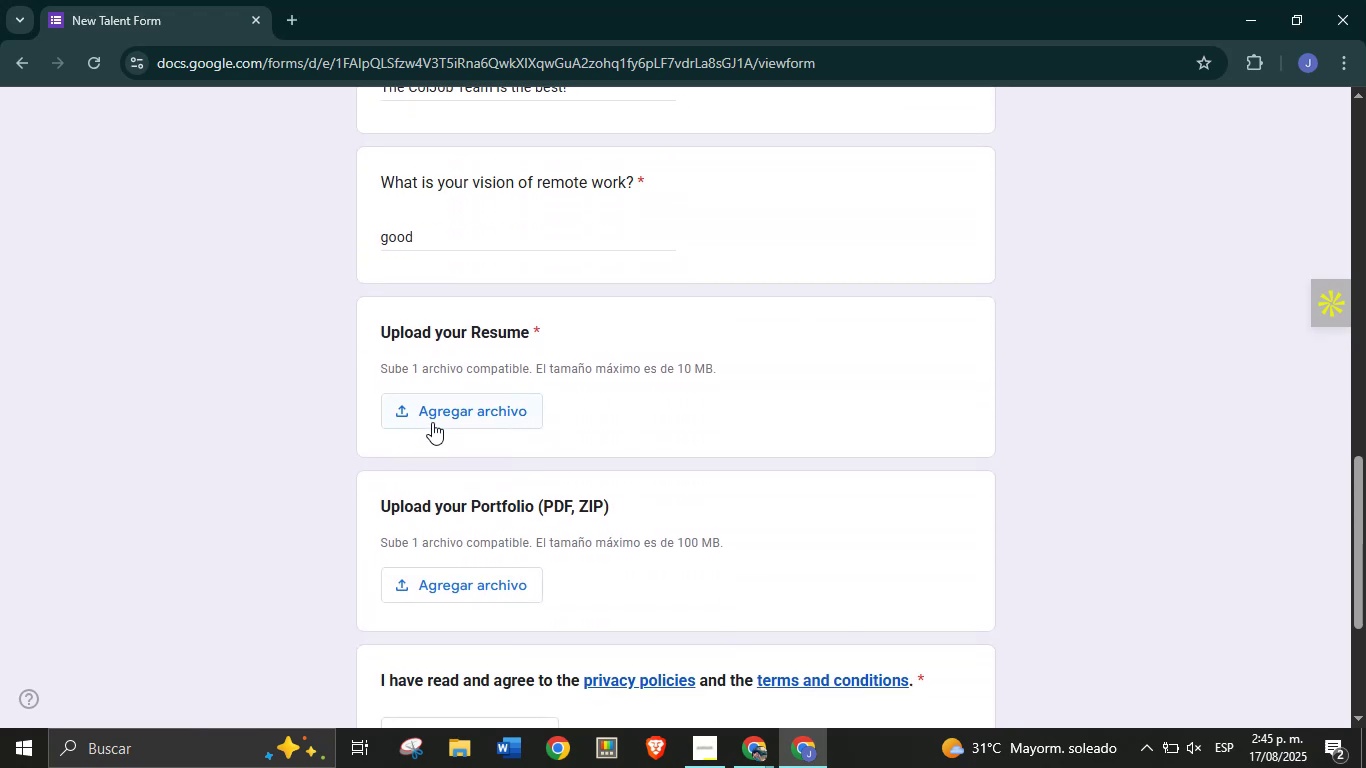 
left_click([432, 422])
 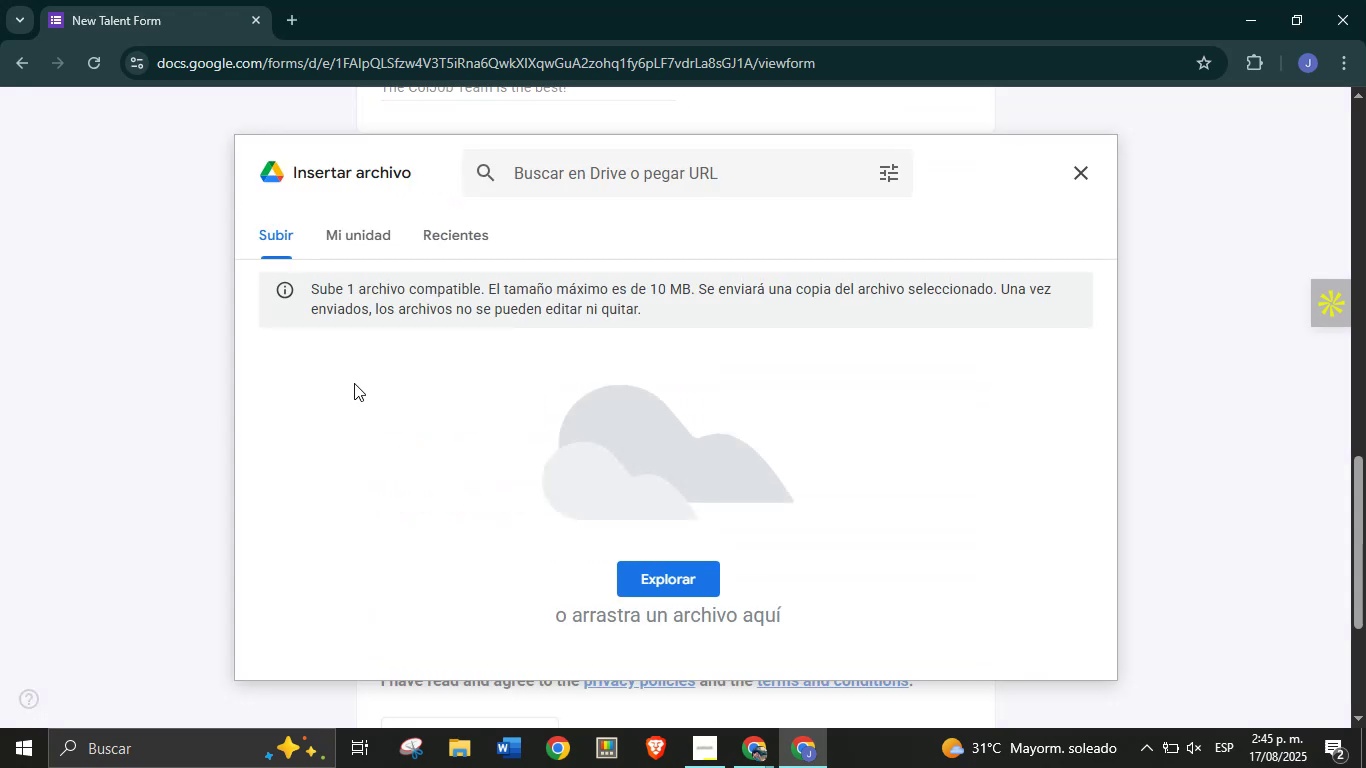 
left_click([658, 577])
 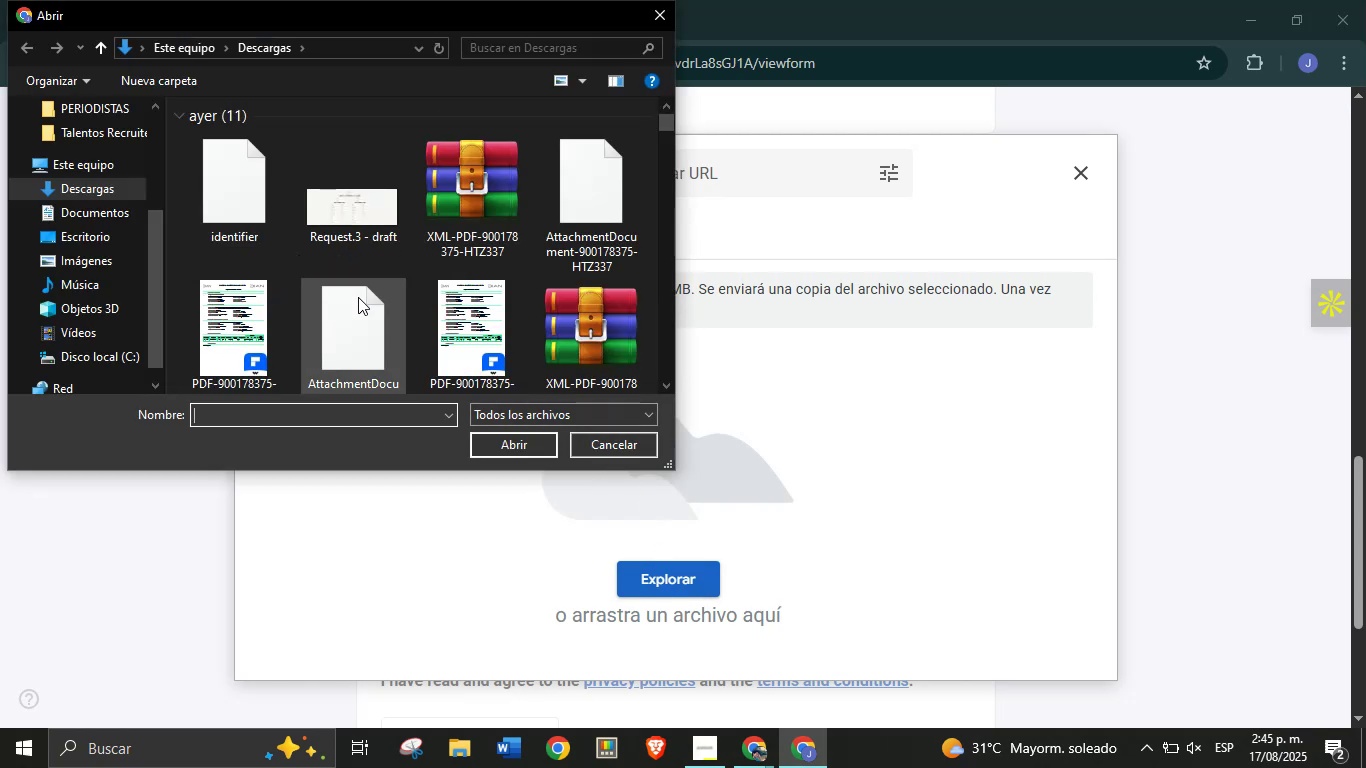 
wait(5.09)
 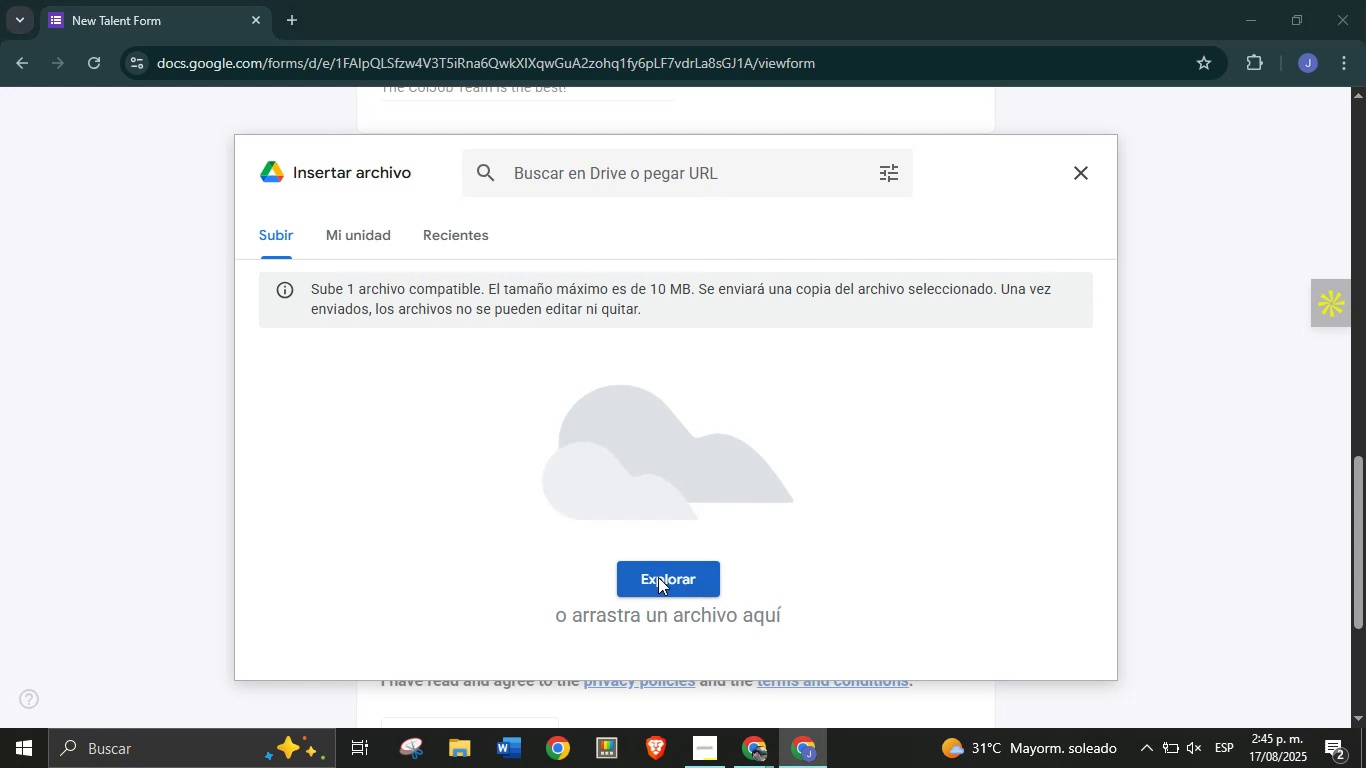 
left_click([432, 332])
 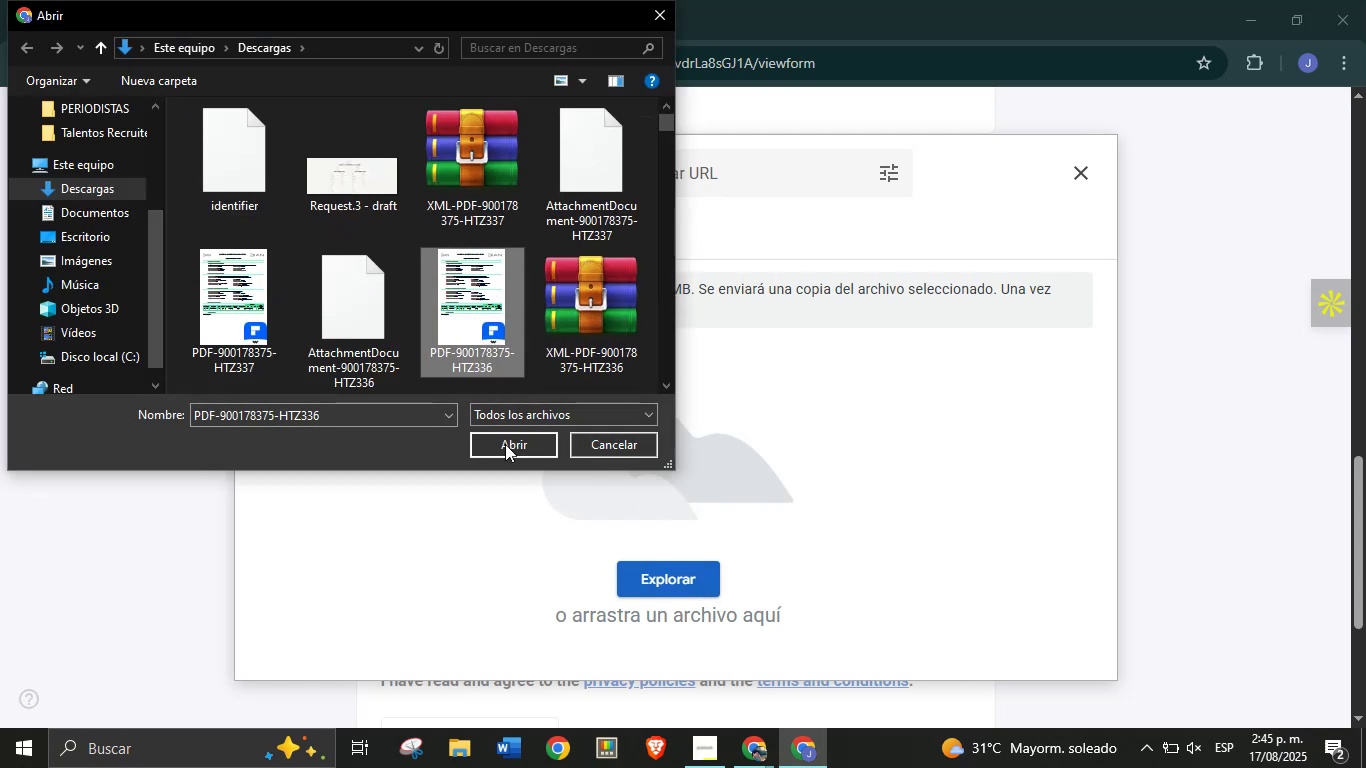 
left_click([510, 445])
 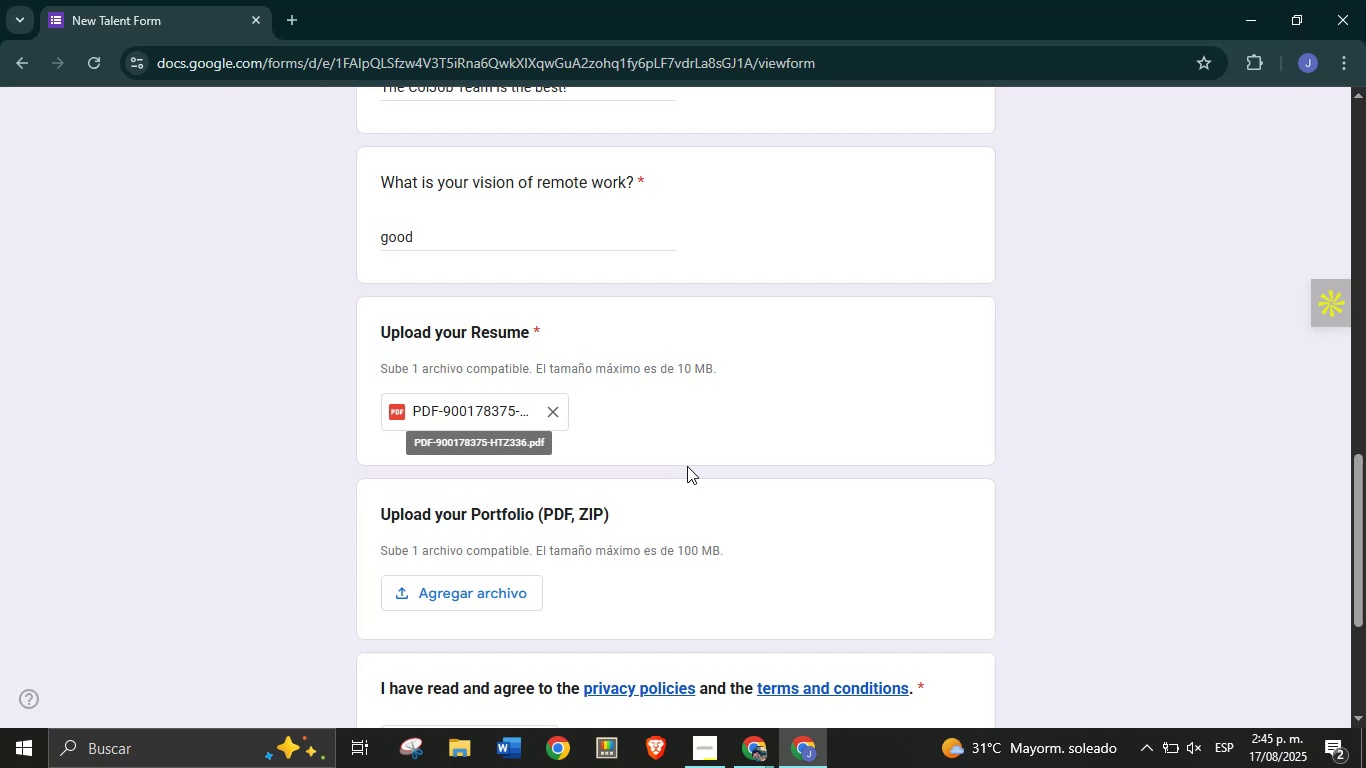 
wait(5.82)
 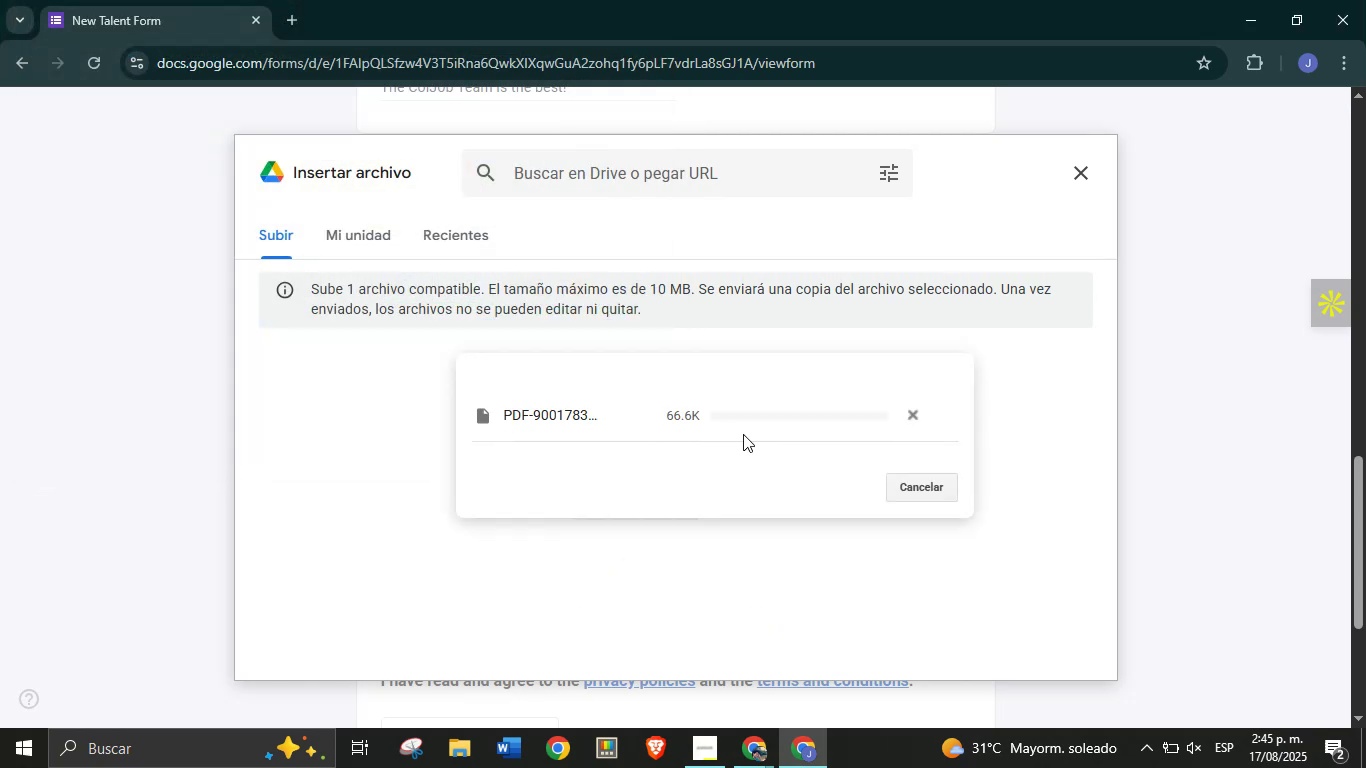 
scroll: coordinate [666, 471], scroll_direction: down, amount: 3.0
 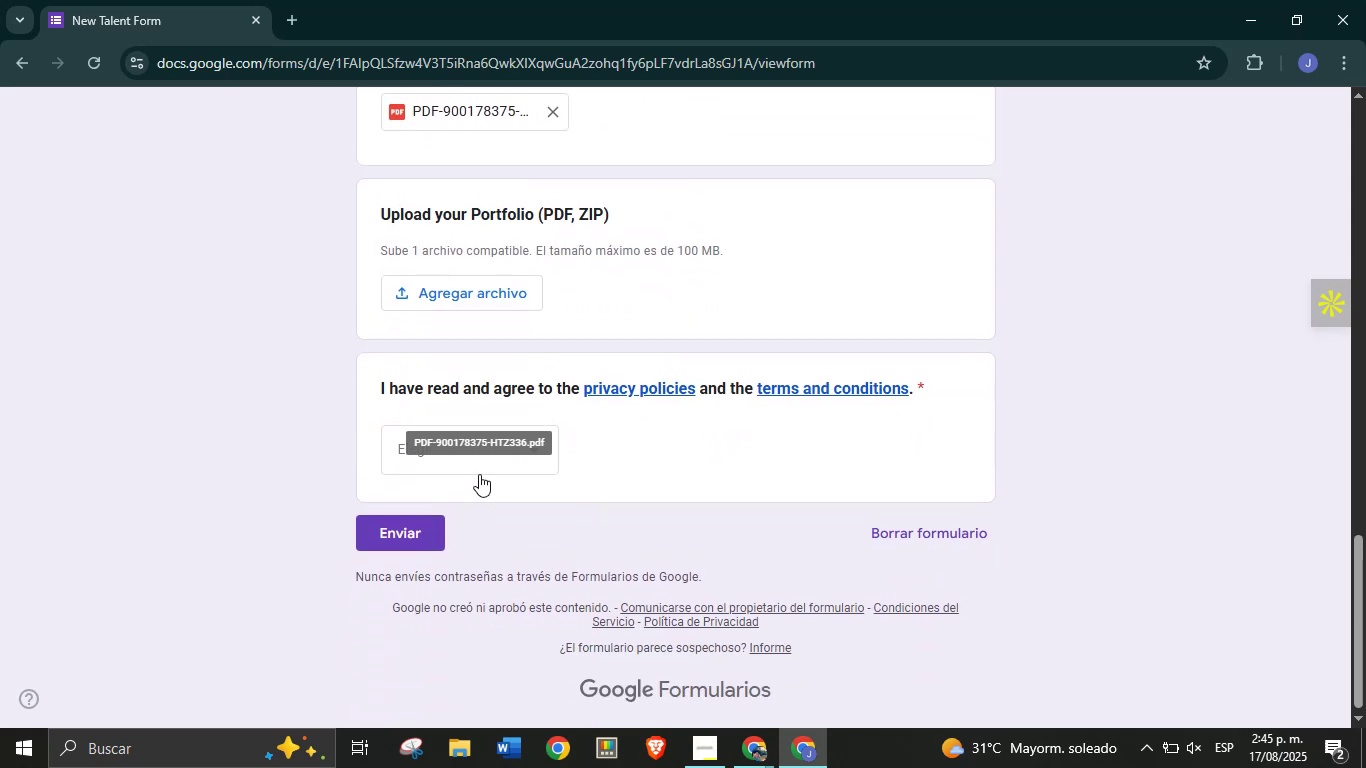 
left_click([482, 467])
 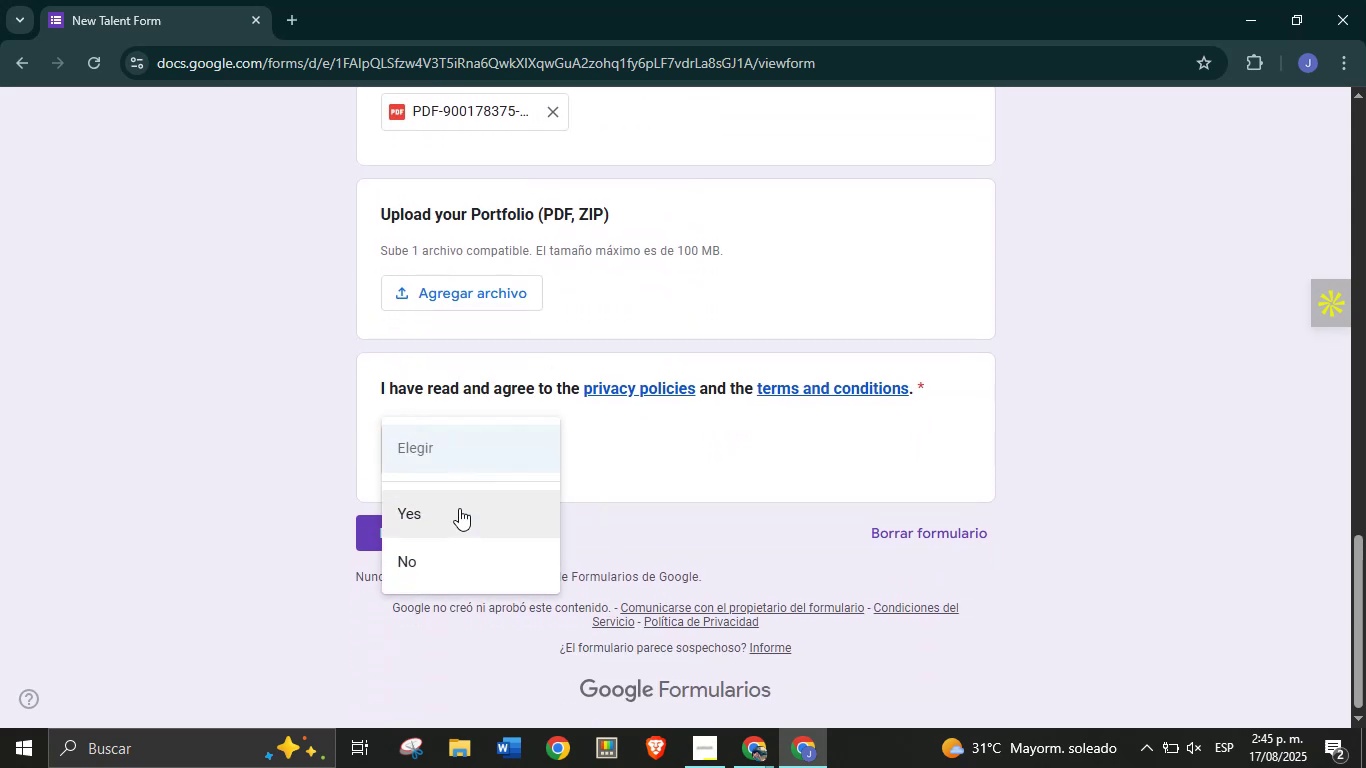 
left_click([459, 508])
 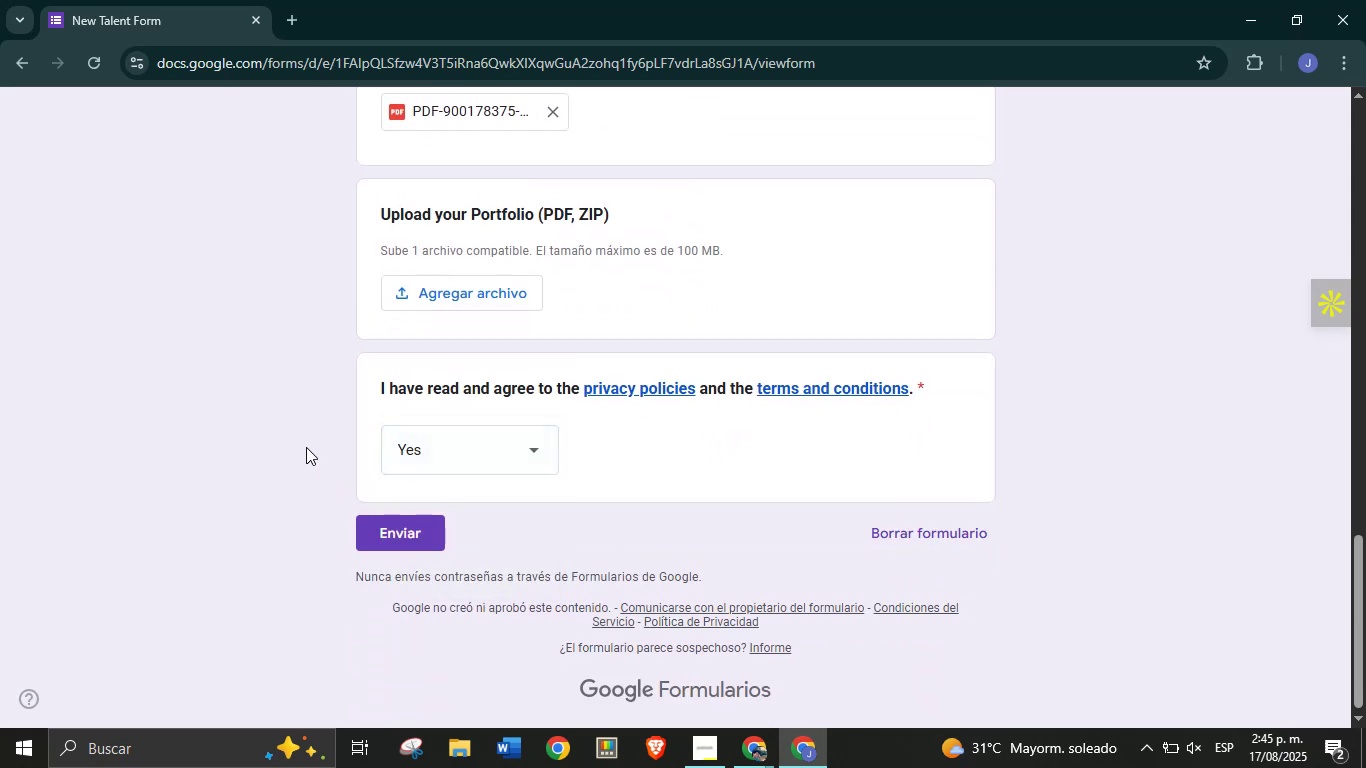 
left_click([306, 447])
 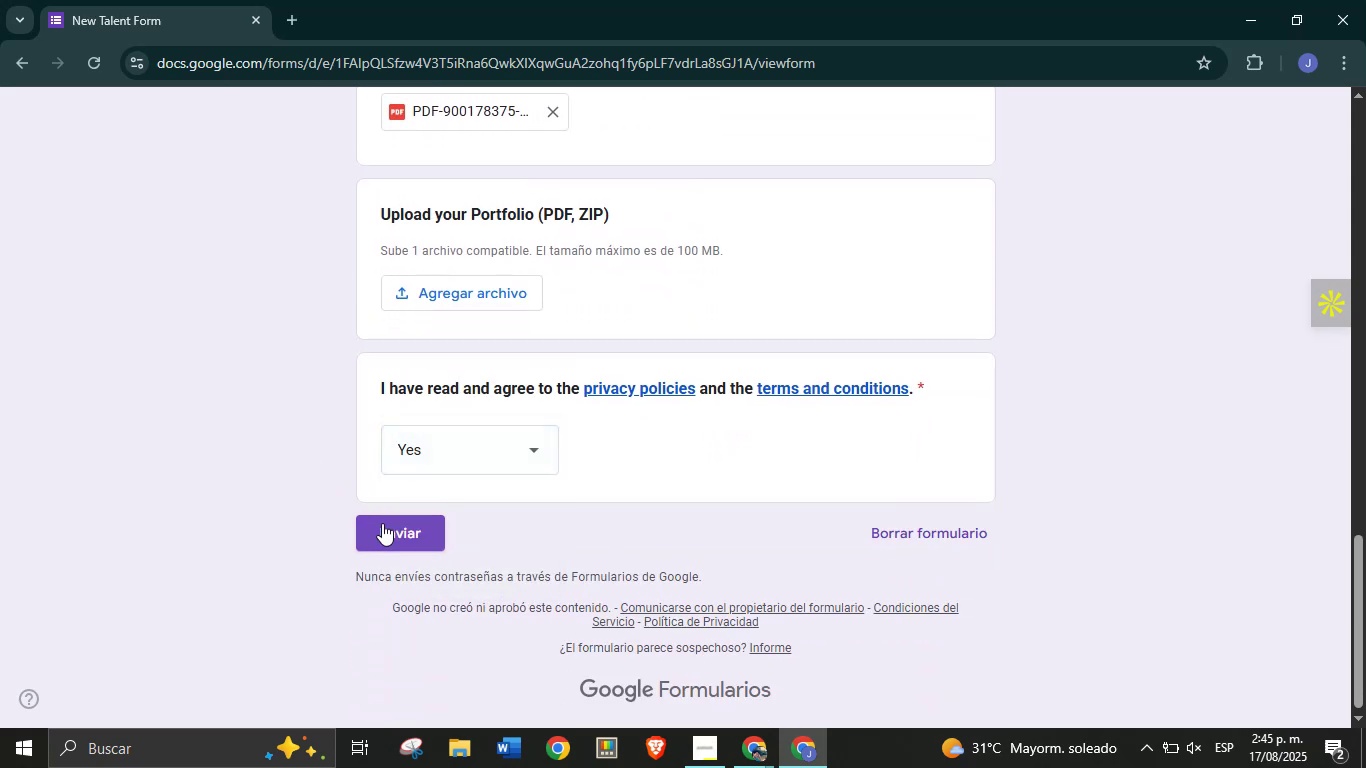 
left_click([383, 523])
 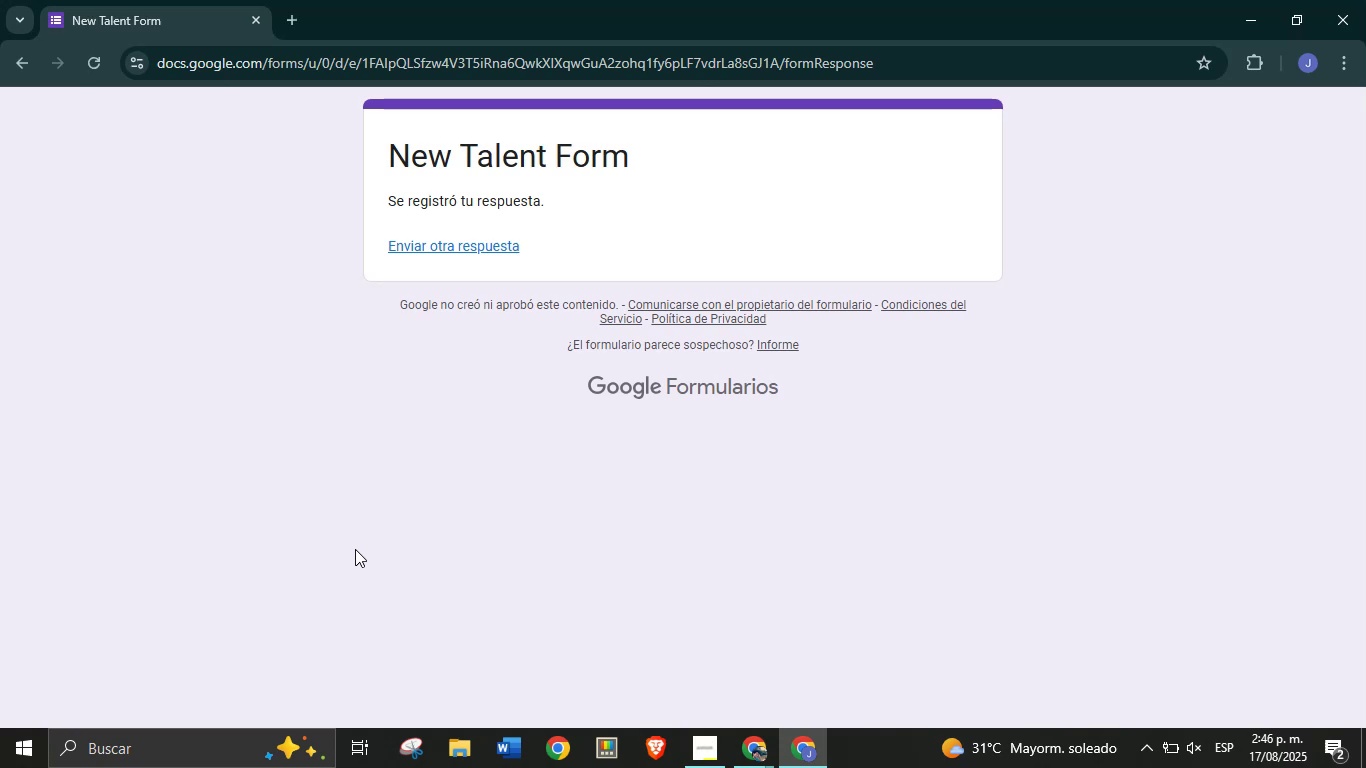 
wait(12.37)
 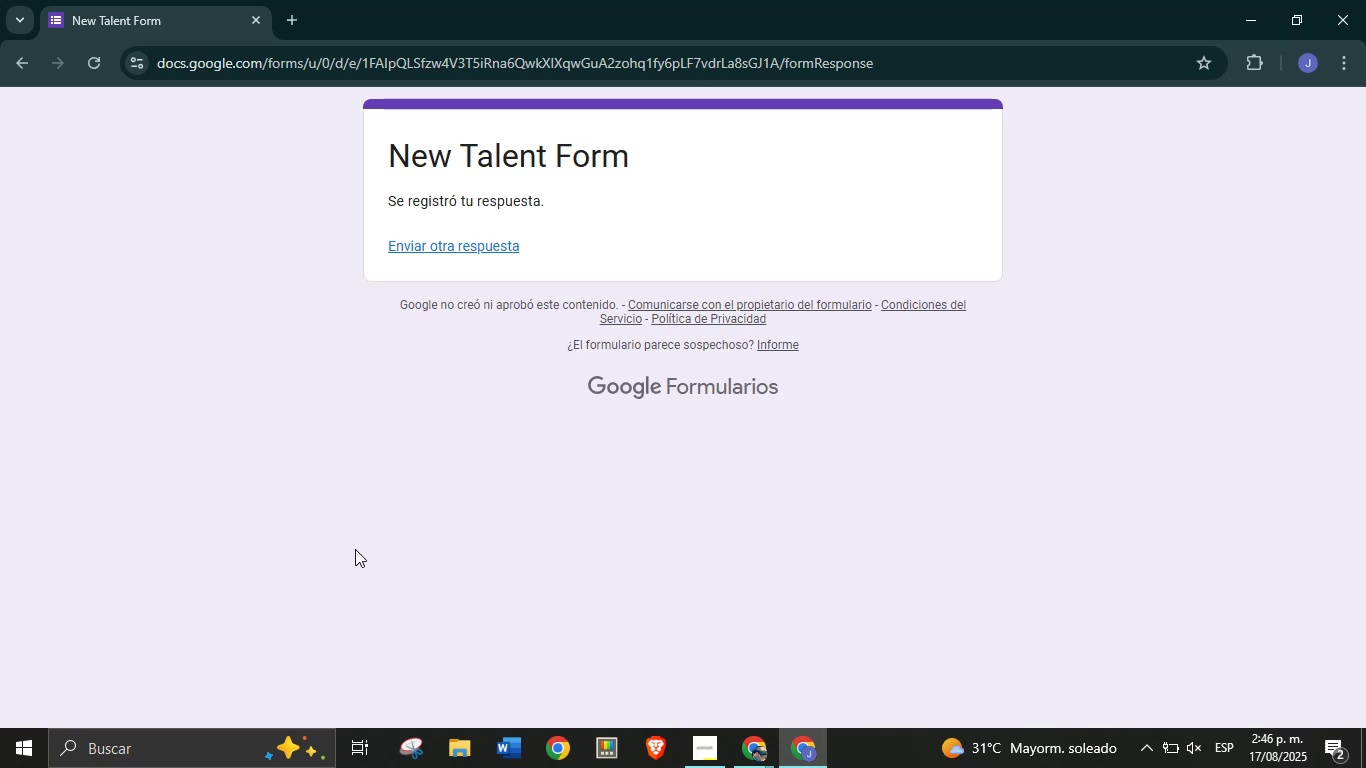 
double_click([670, 677])
 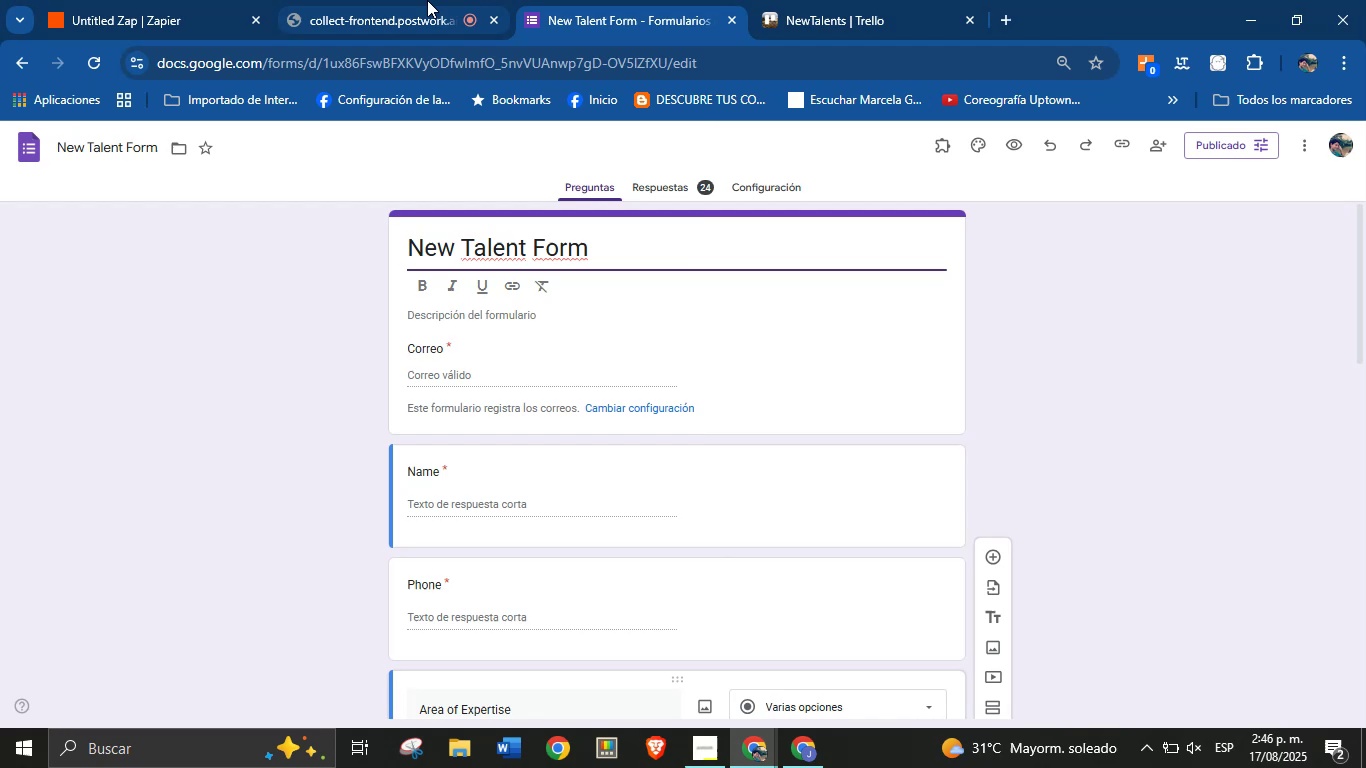 
left_click([205, 0])
 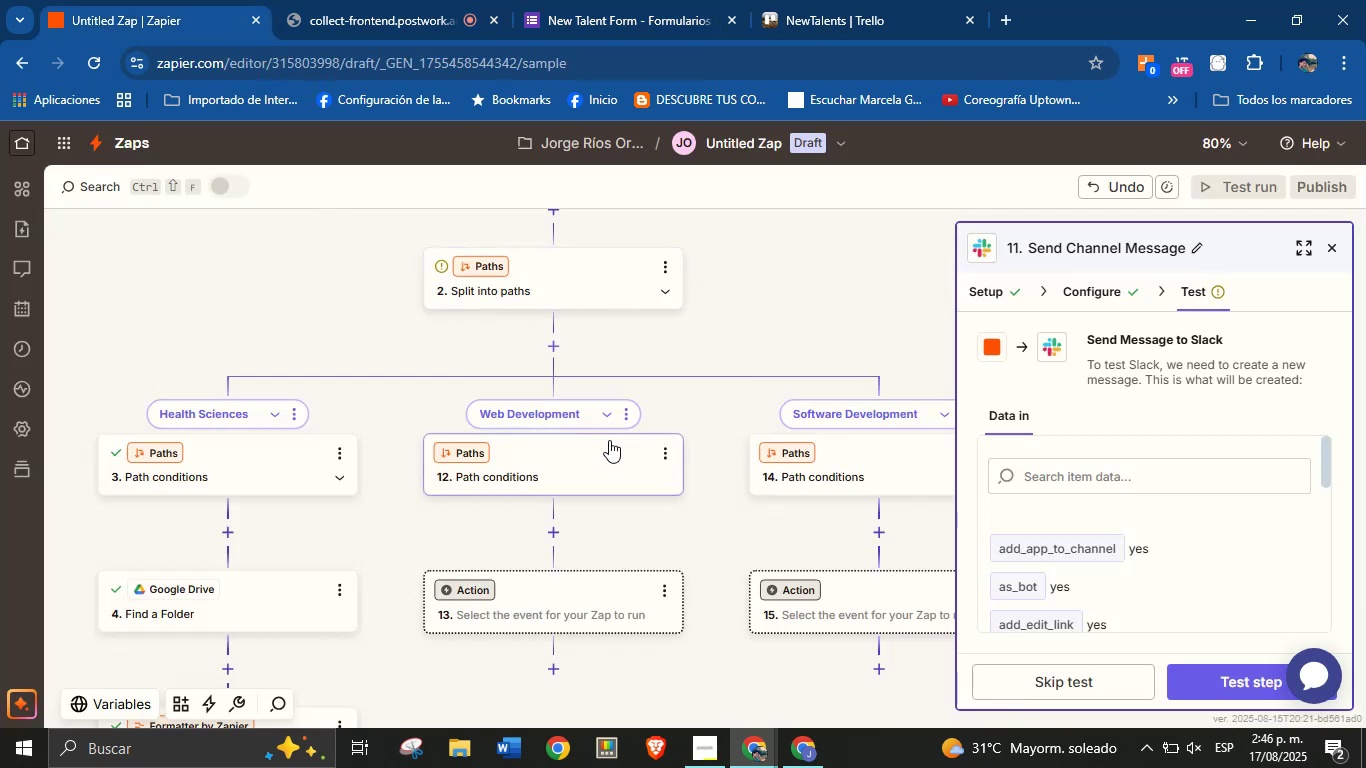 
scroll: coordinate [603, 375], scroll_direction: up, amount: 3.0
 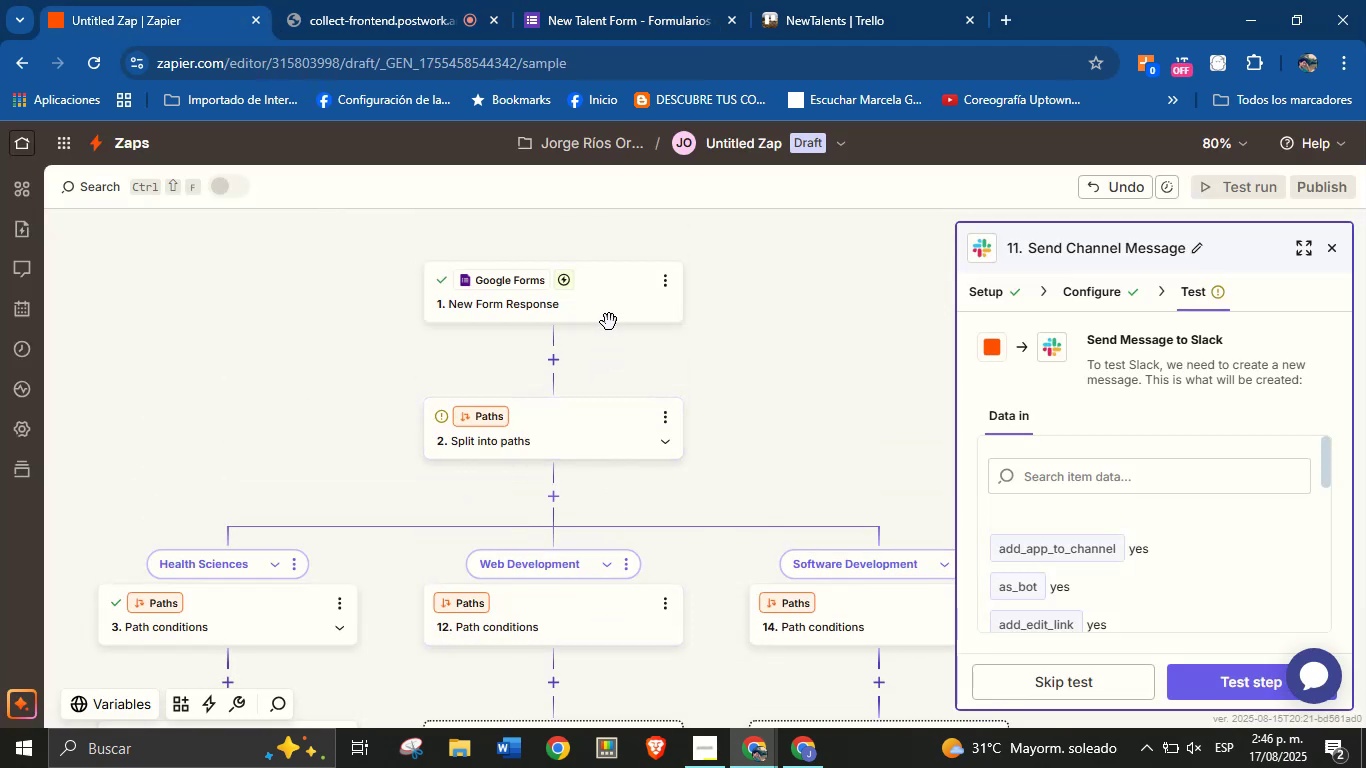 
left_click([609, 309])
 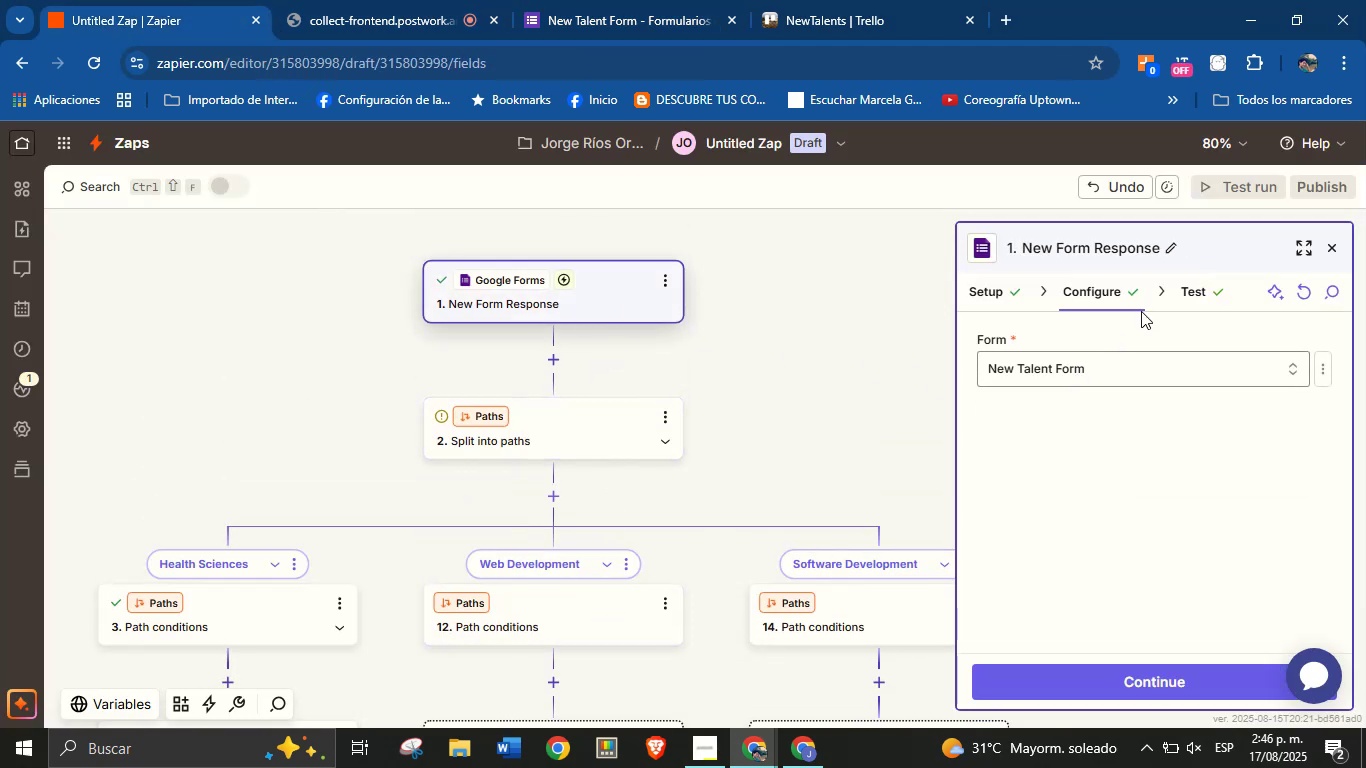 
left_click([1207, 291])
 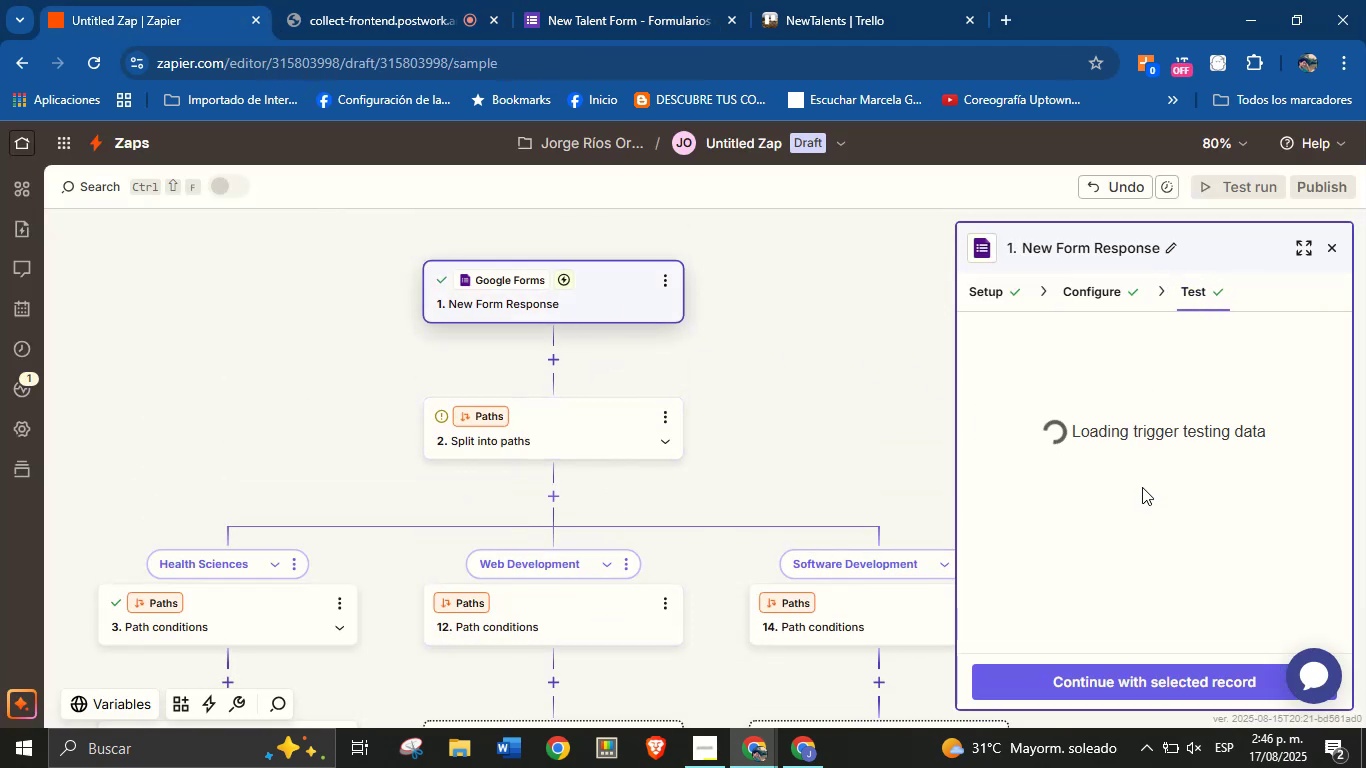 
left_click([1138, 467])
 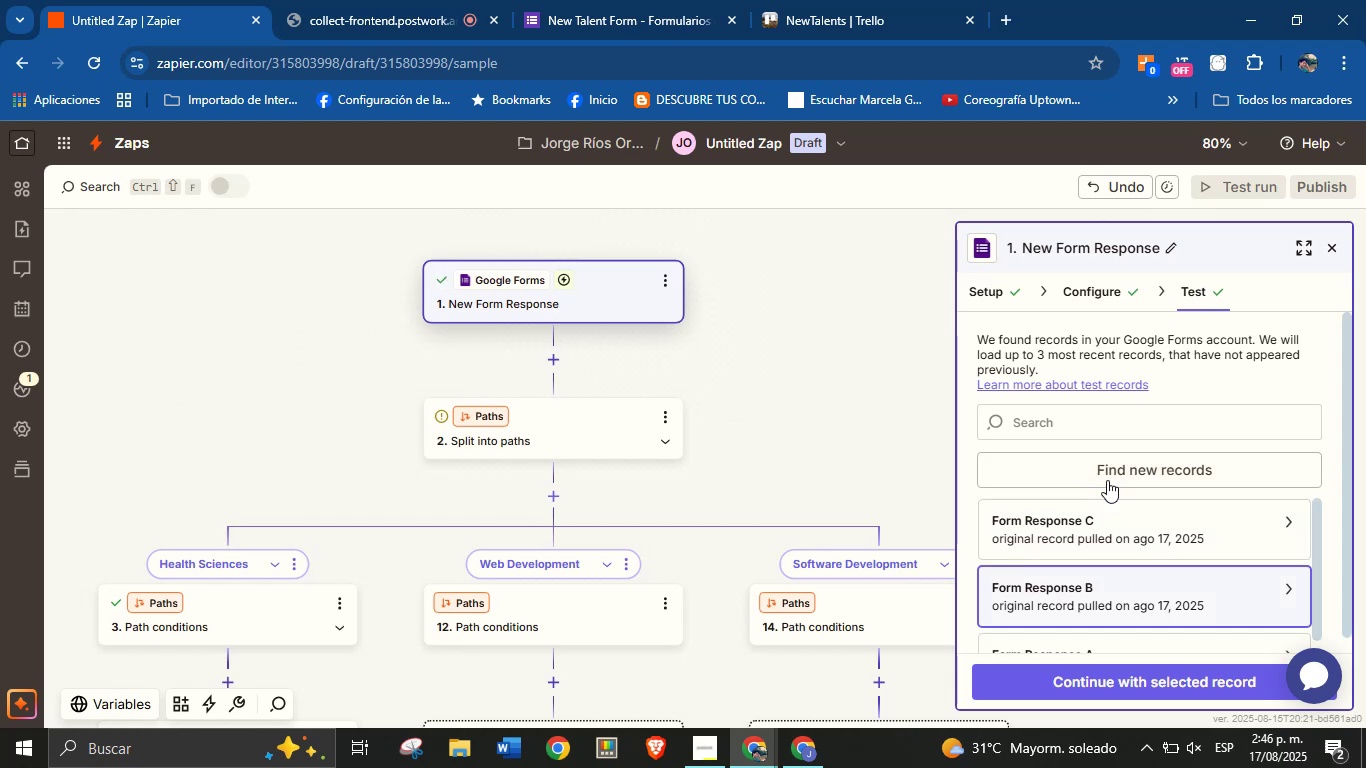 
left_click([1082, 544])
 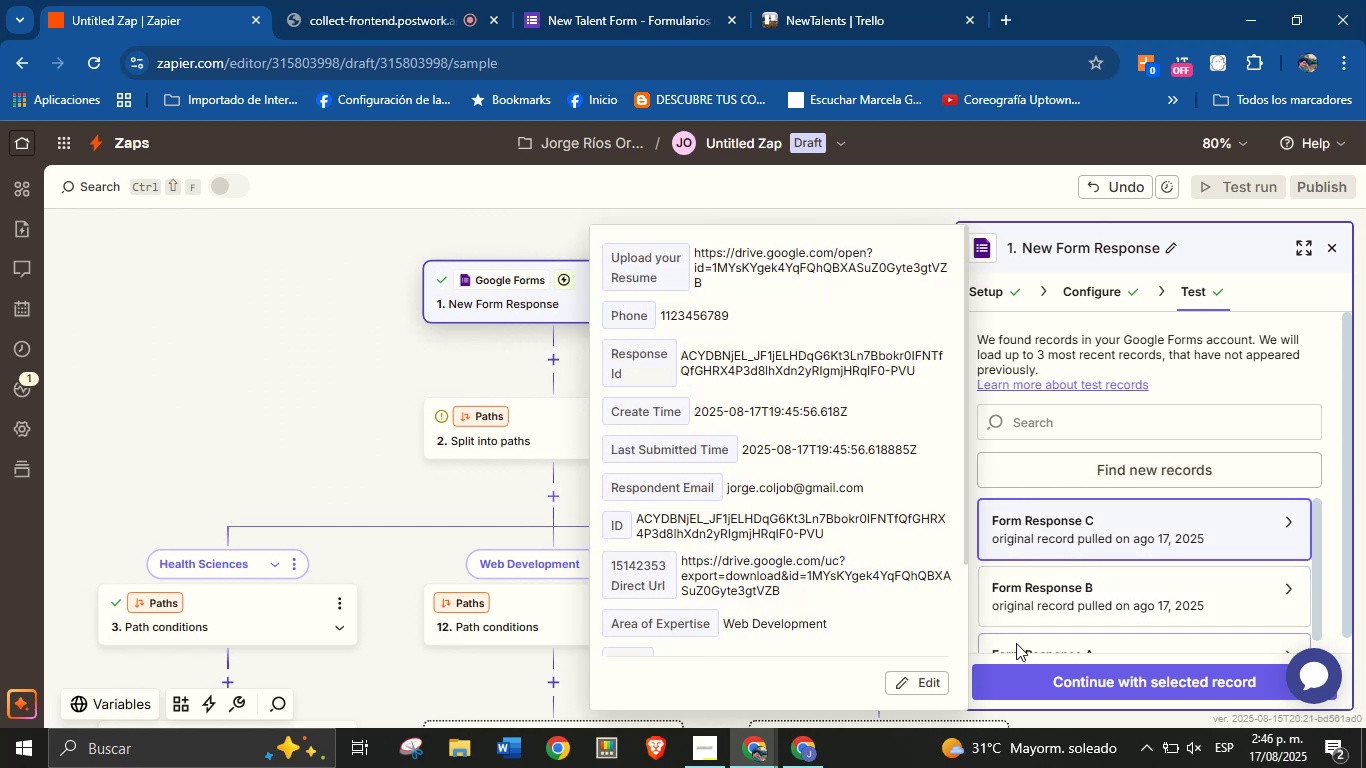 
left_click([1069, 683])
 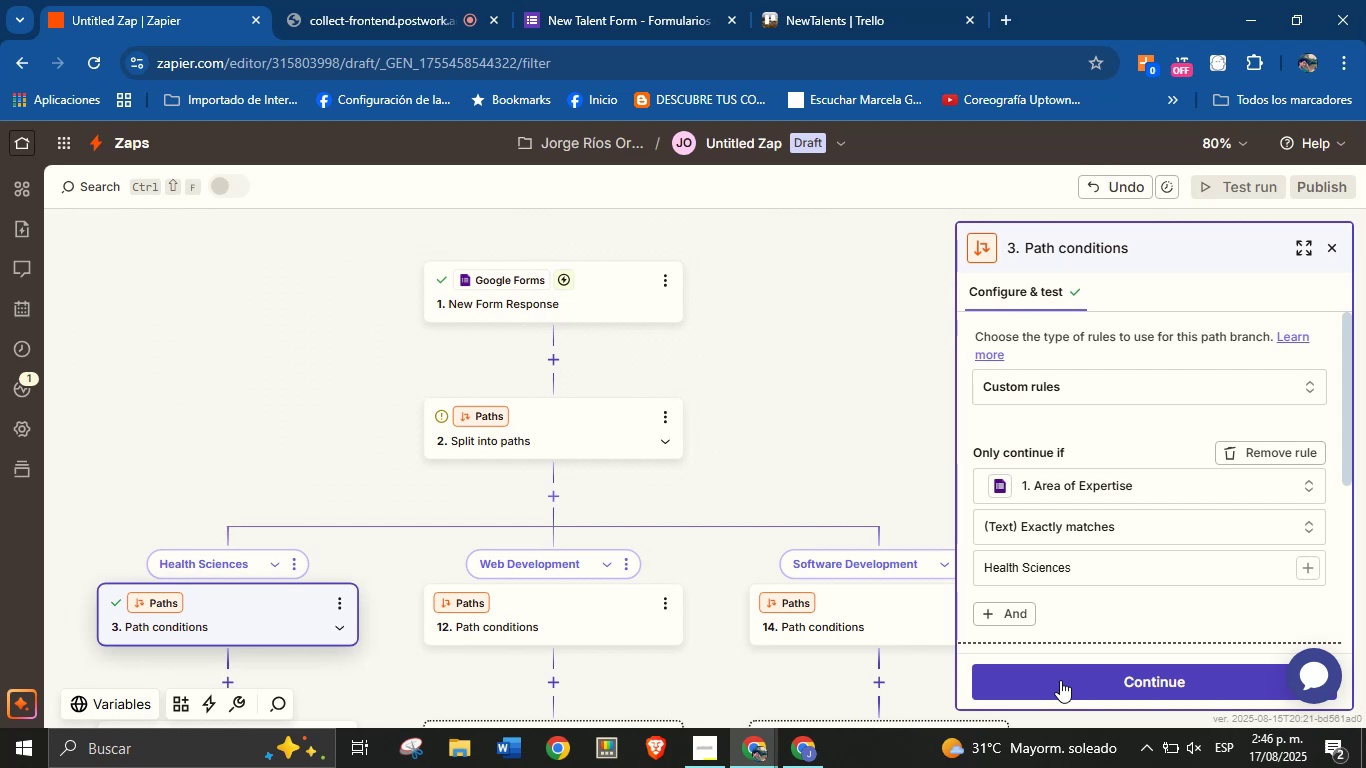 
wait(25.96)
 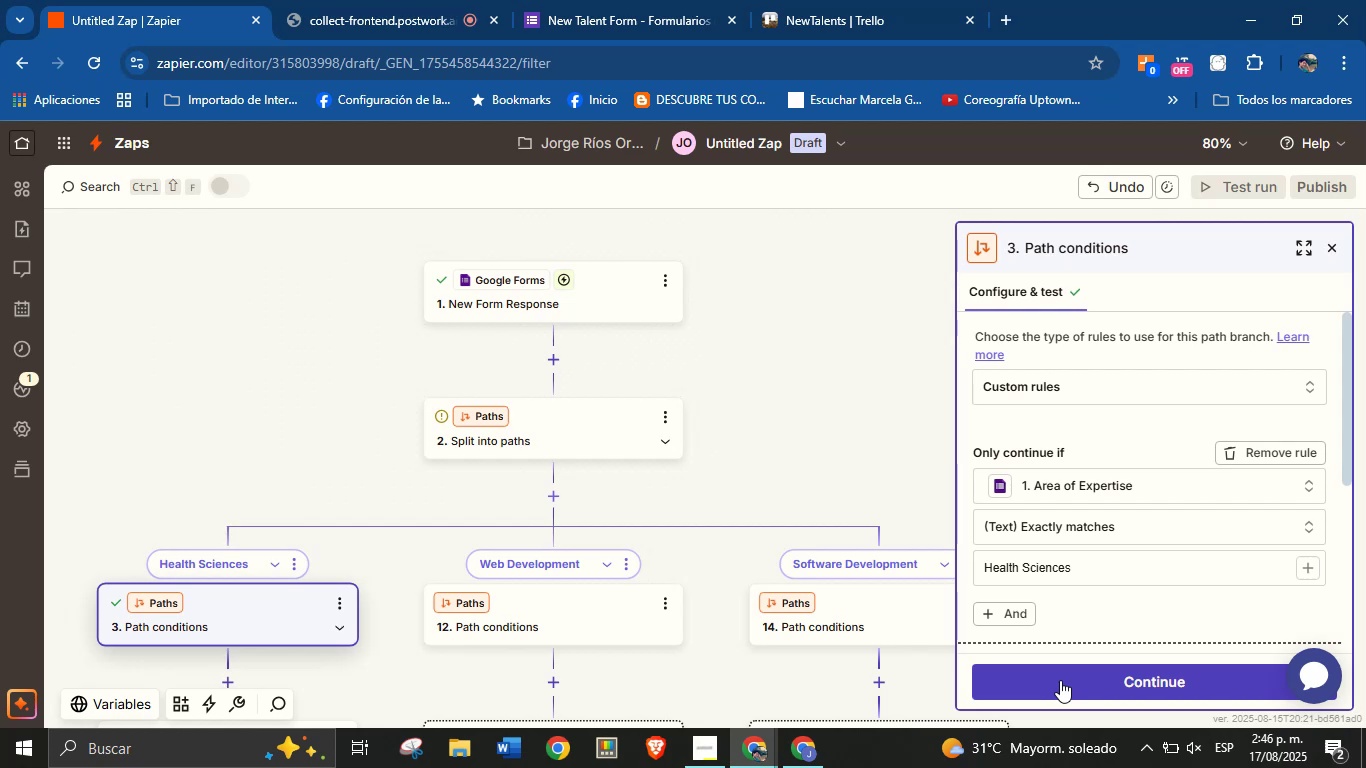 
right_click([1060, 680])
 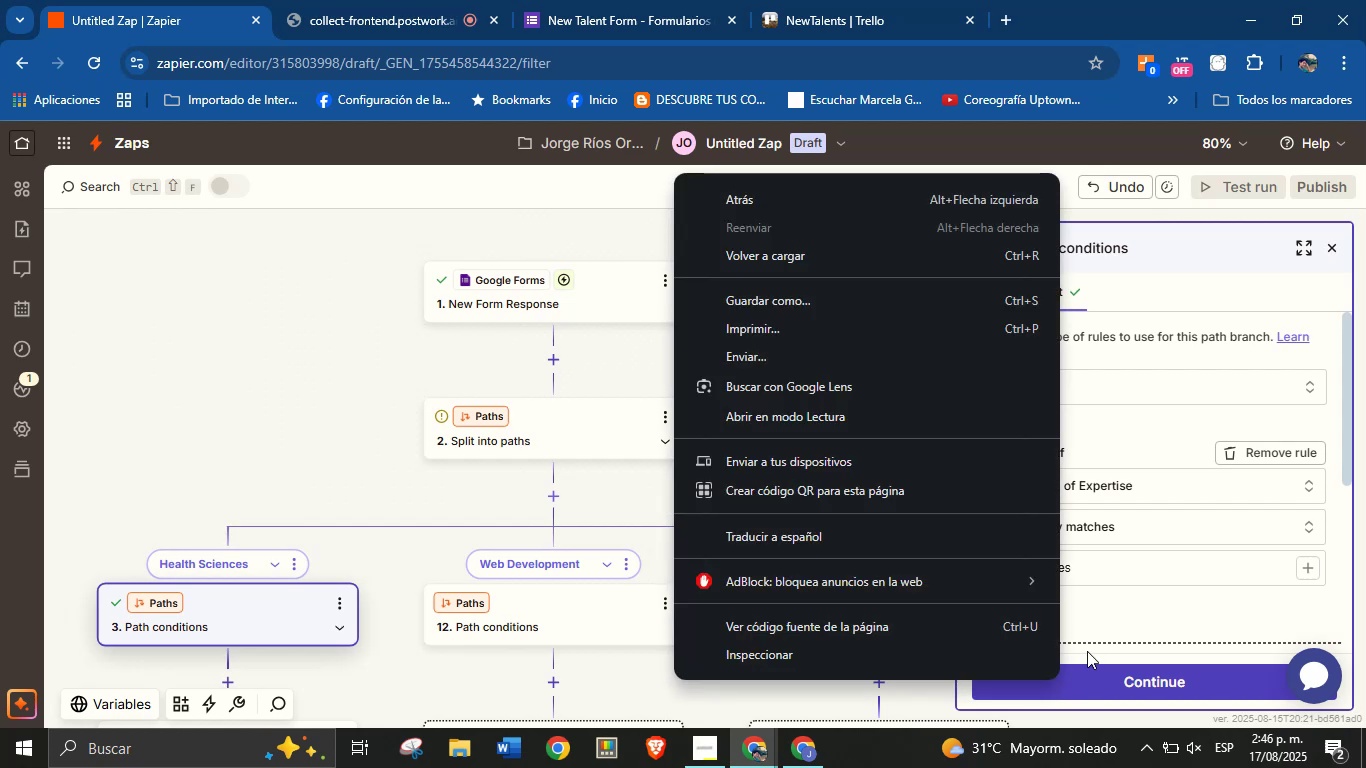 
left_click([1145, 600])
 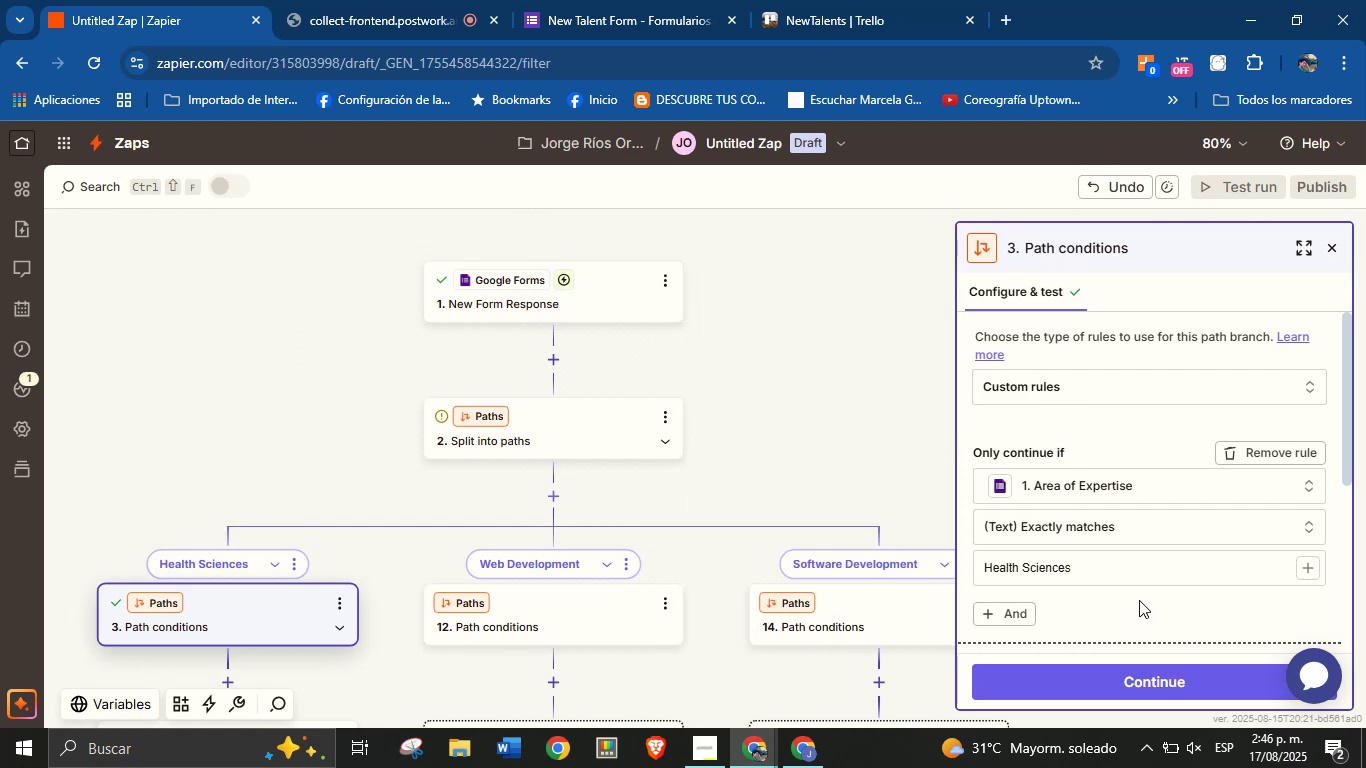 
scroll: coordinate [1119, 567], scroll_direction: down, amount: 5.0
 